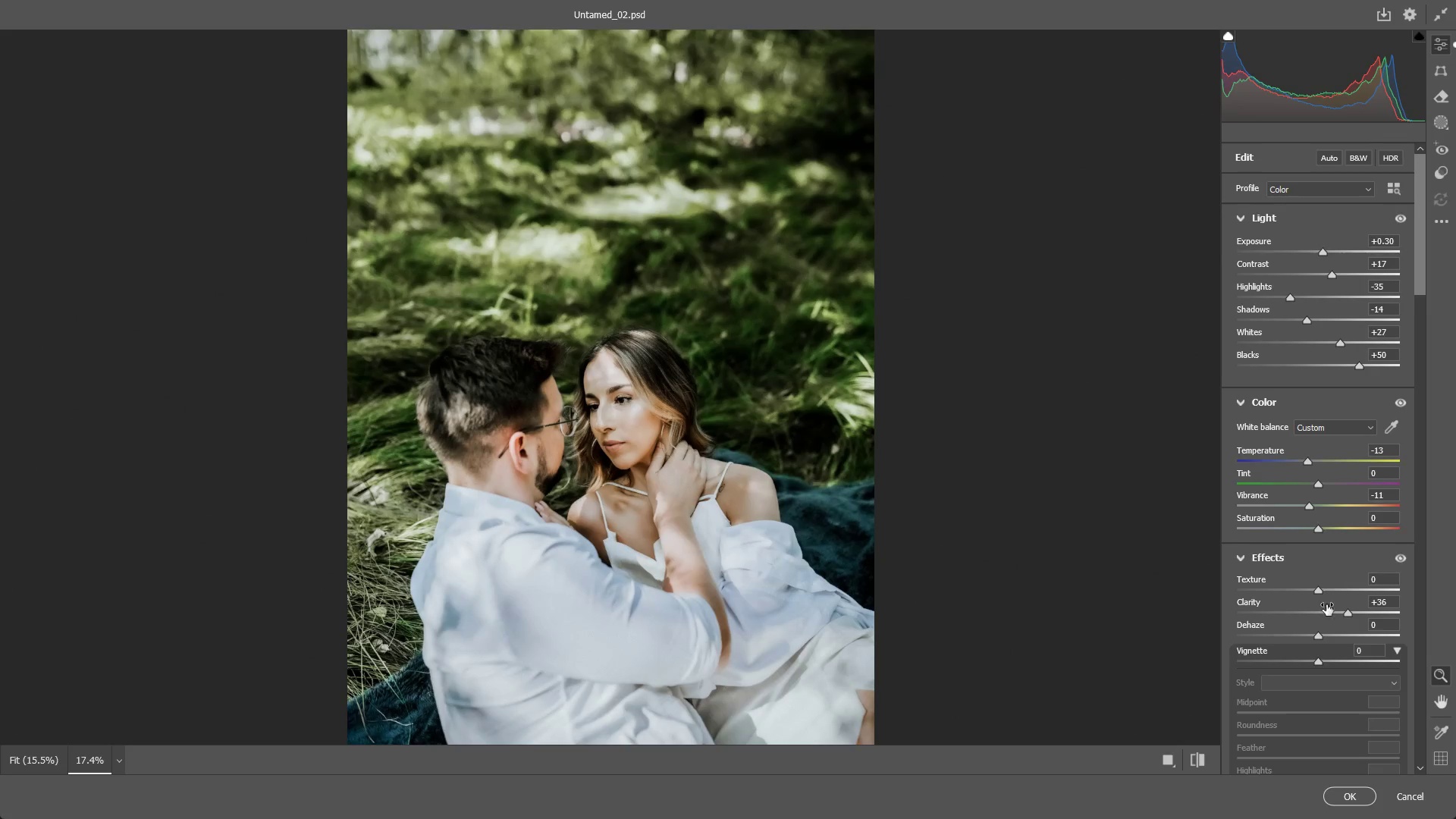 
scroll: coordinate [1310, 620], scroll_direction: down, amount: 4.0
 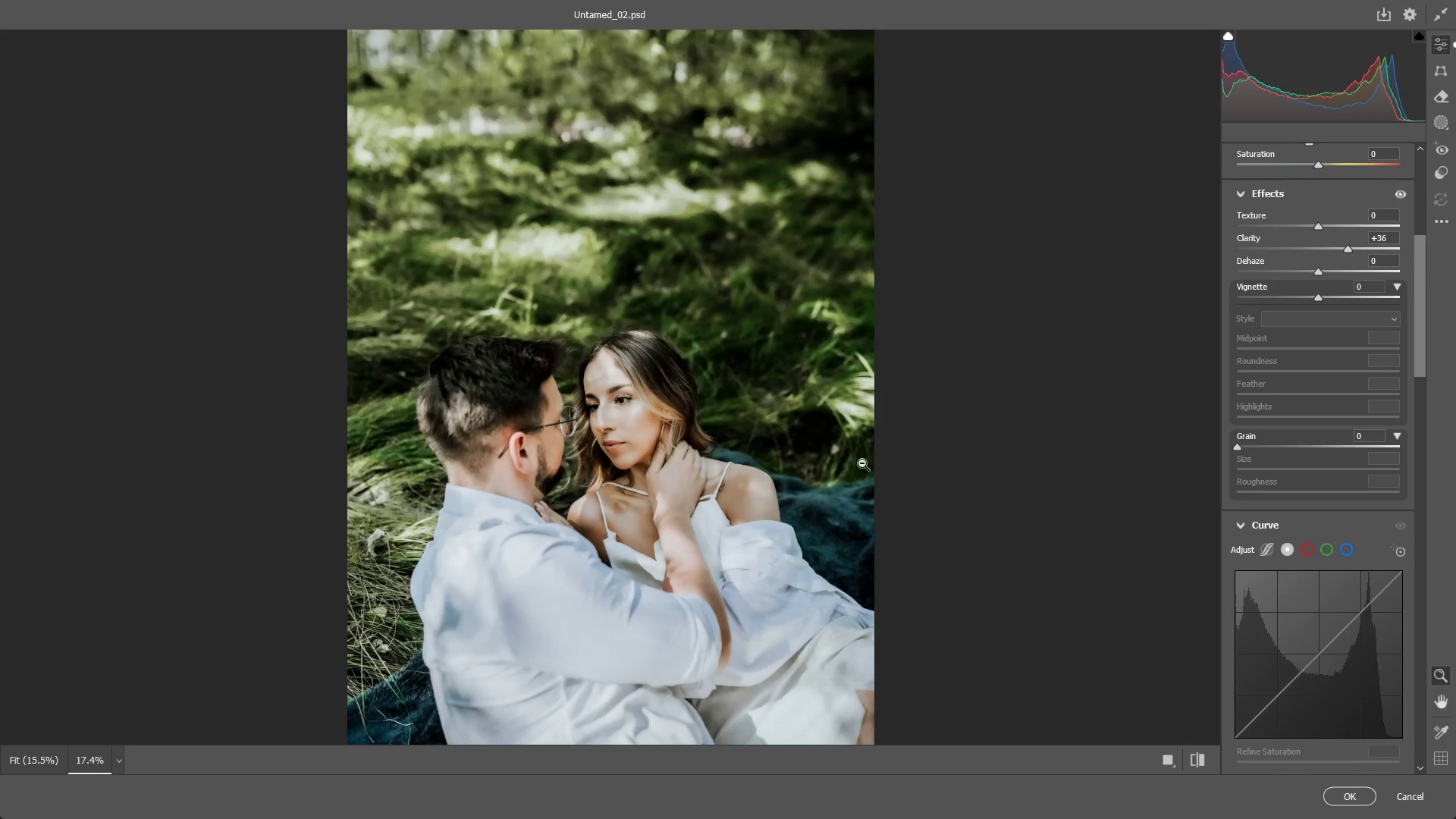 
left_click_drag(start_coordinate=[629, 431], to_coordinate=[607, 447])
 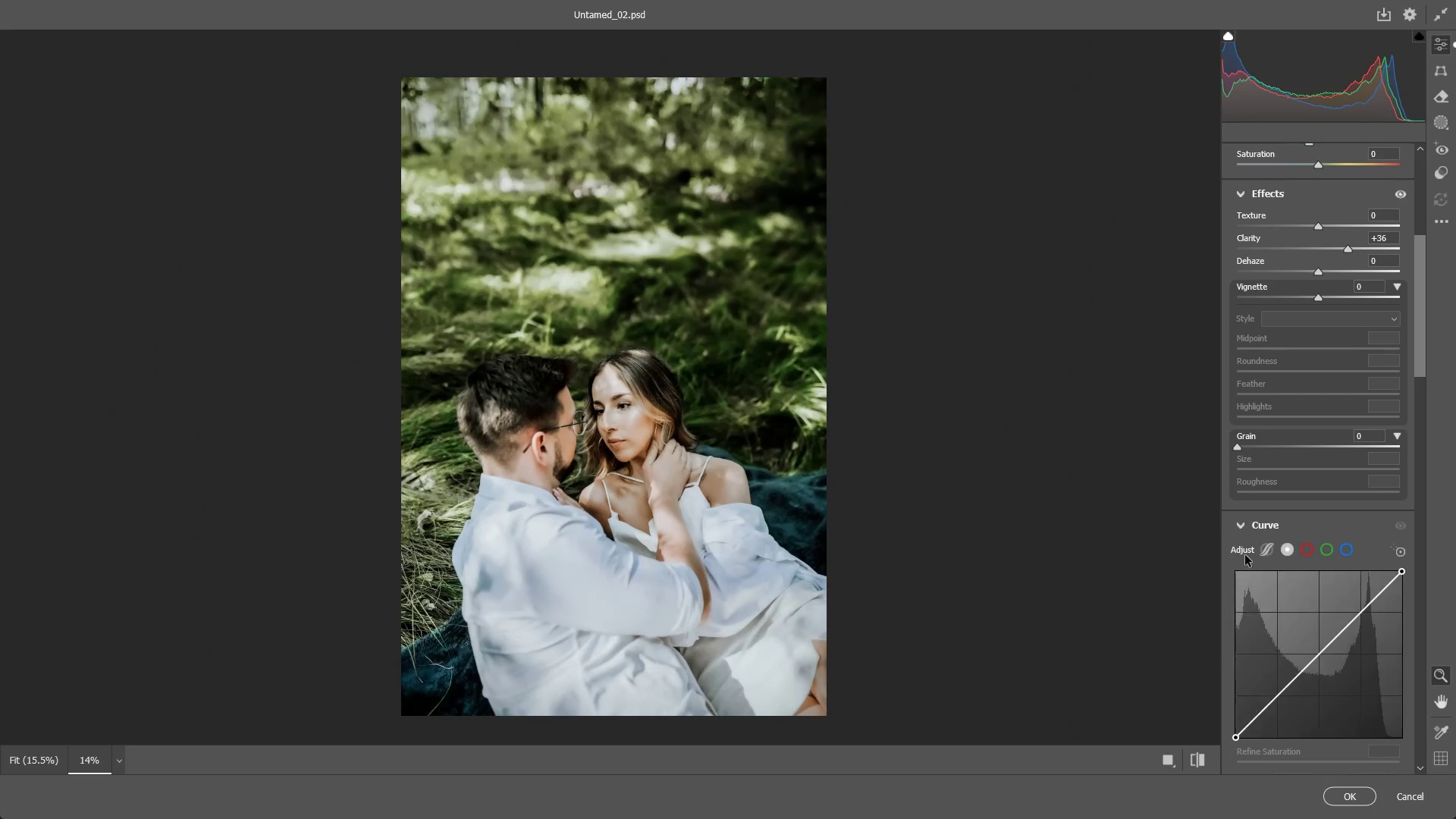 
scroll: coordinate [1305, 508], scroll_direction: down, amount: 5.0
 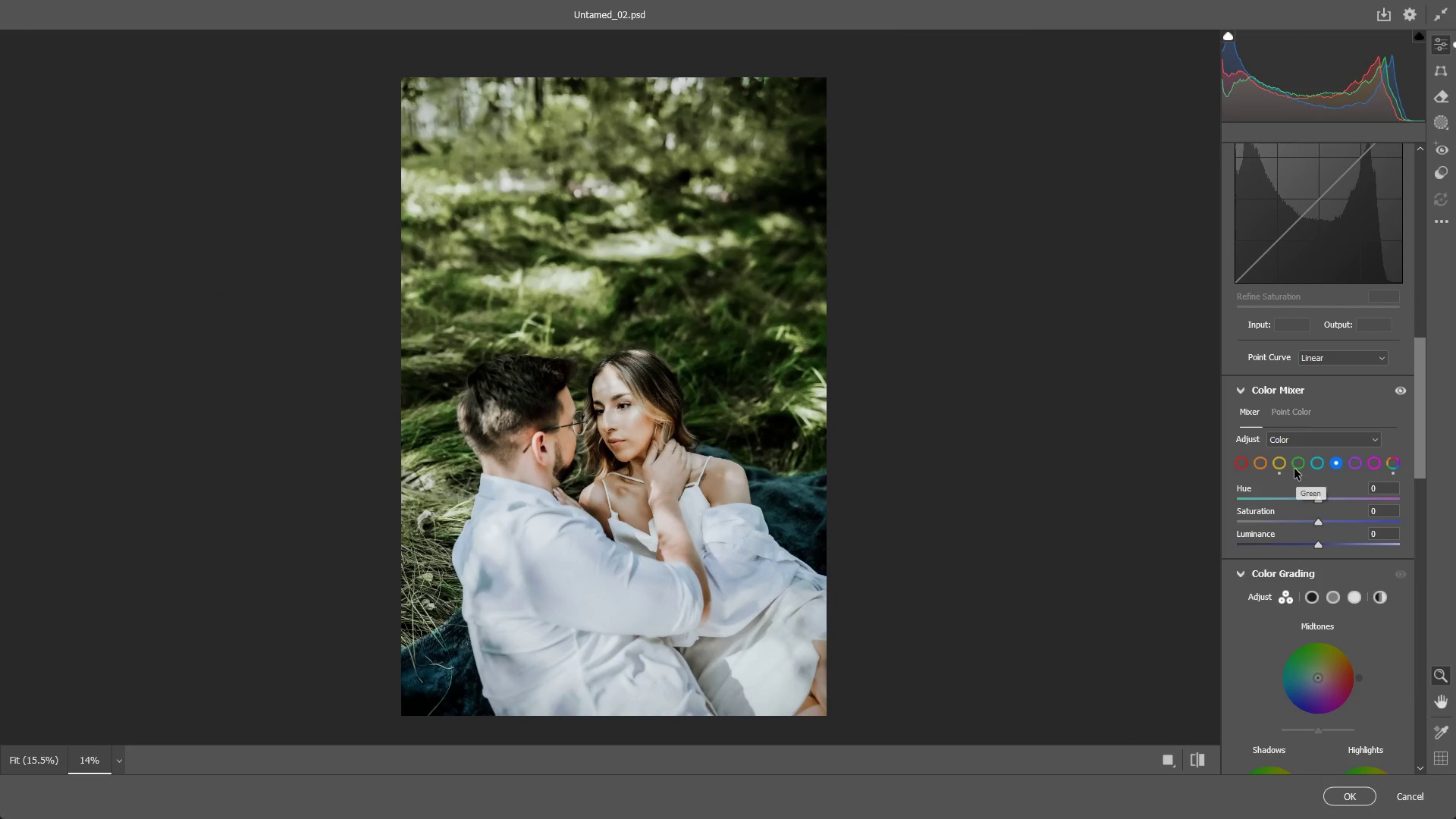 
left_click([1300, 466])
 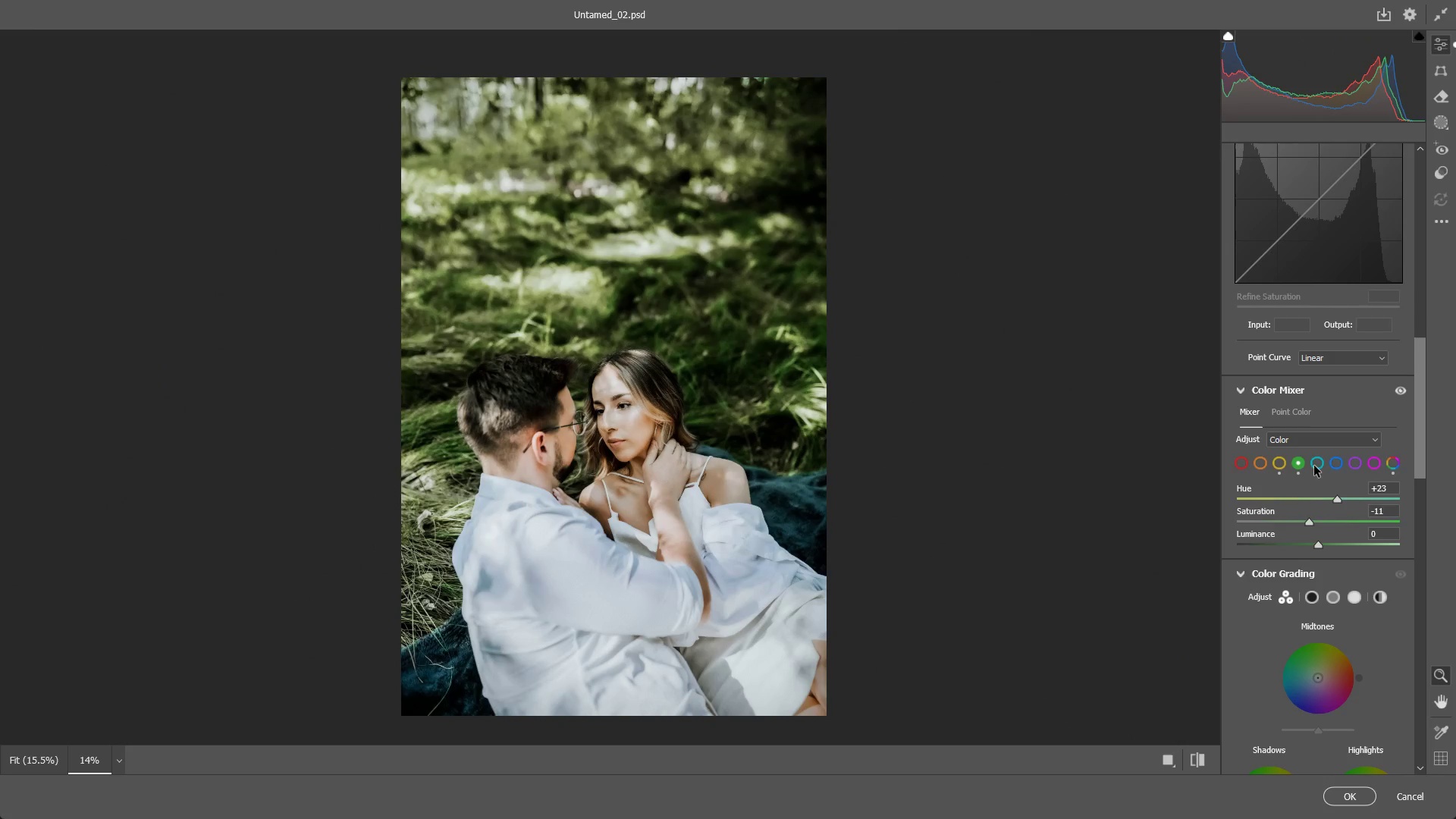 
left_click([1274, 460])
 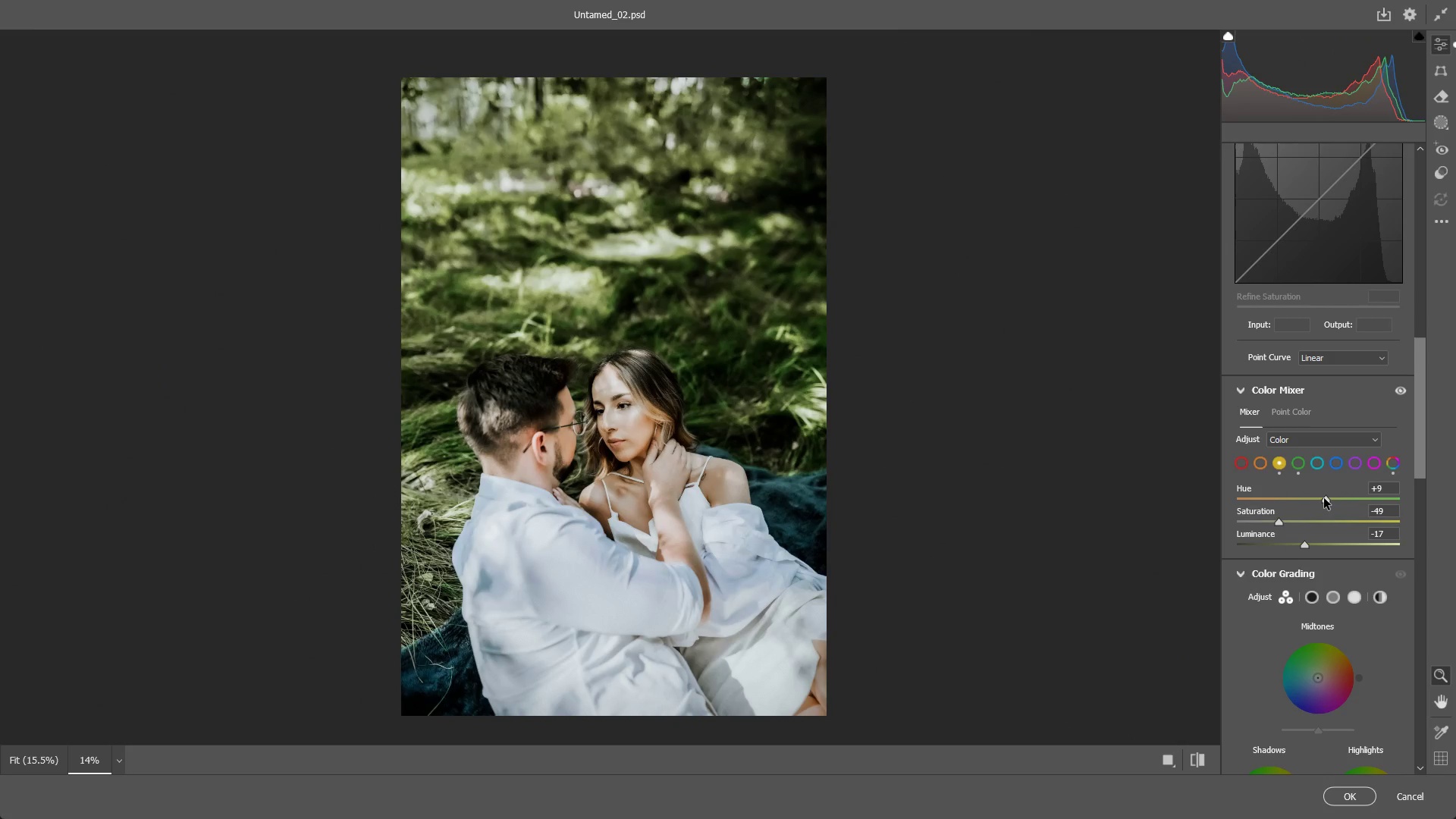 
left_click_drag(start_coordinate=[1324, 498], to_coordinate=[1357, 499])
 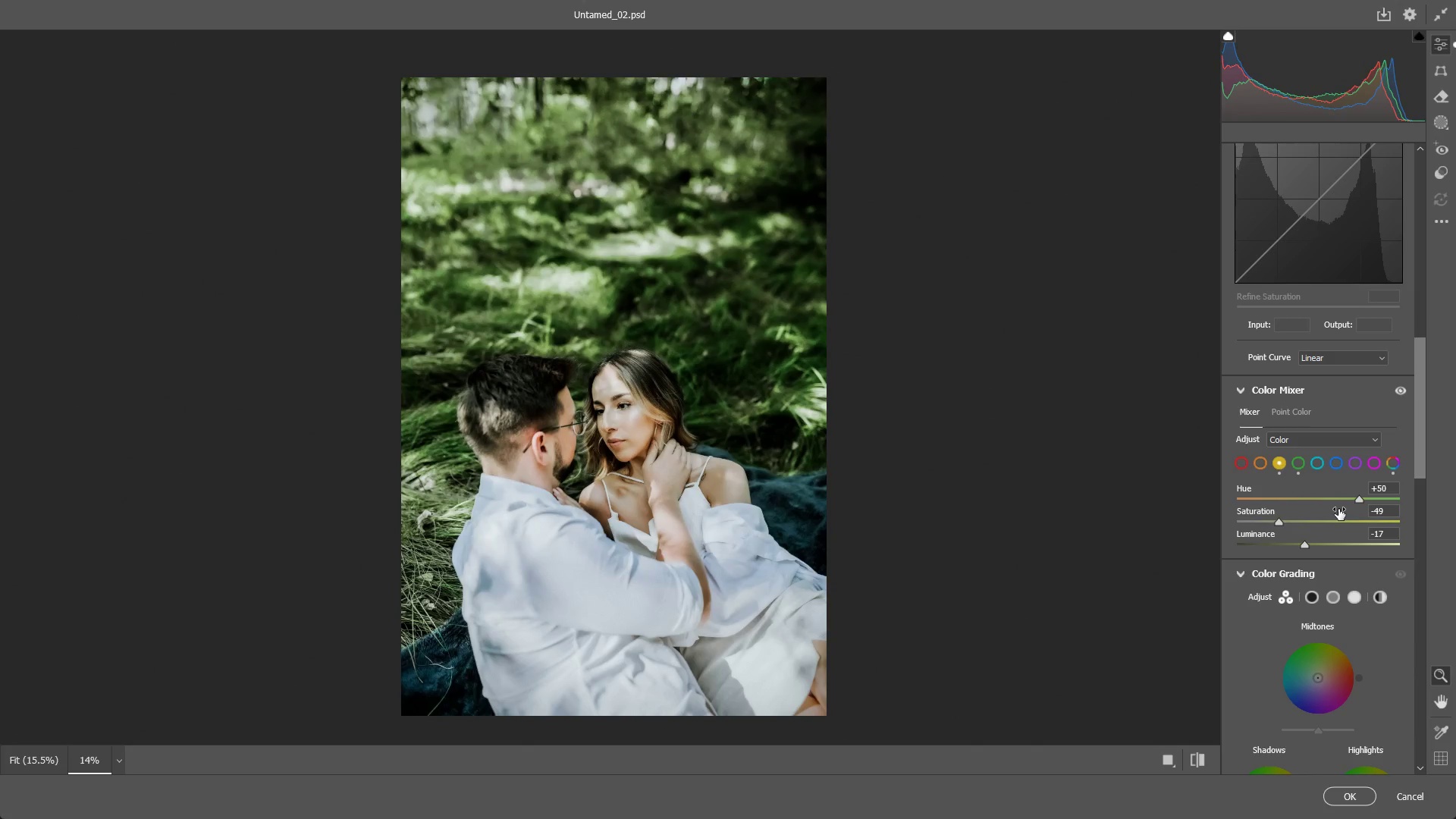 
key(NumpadEnter)
 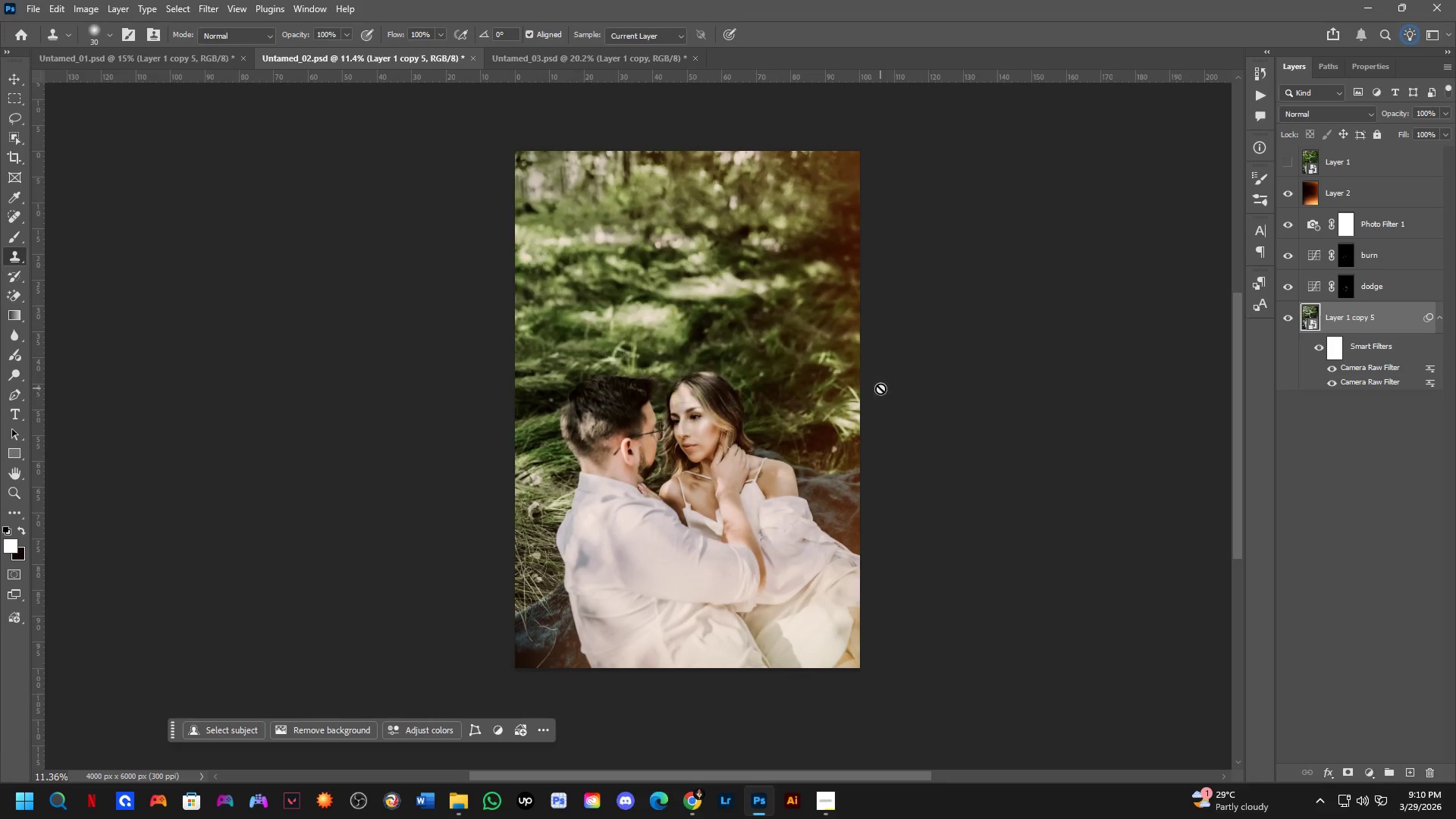 
scroll: coordinate [774, 383], scroll_direction: down, amount: 2.0
 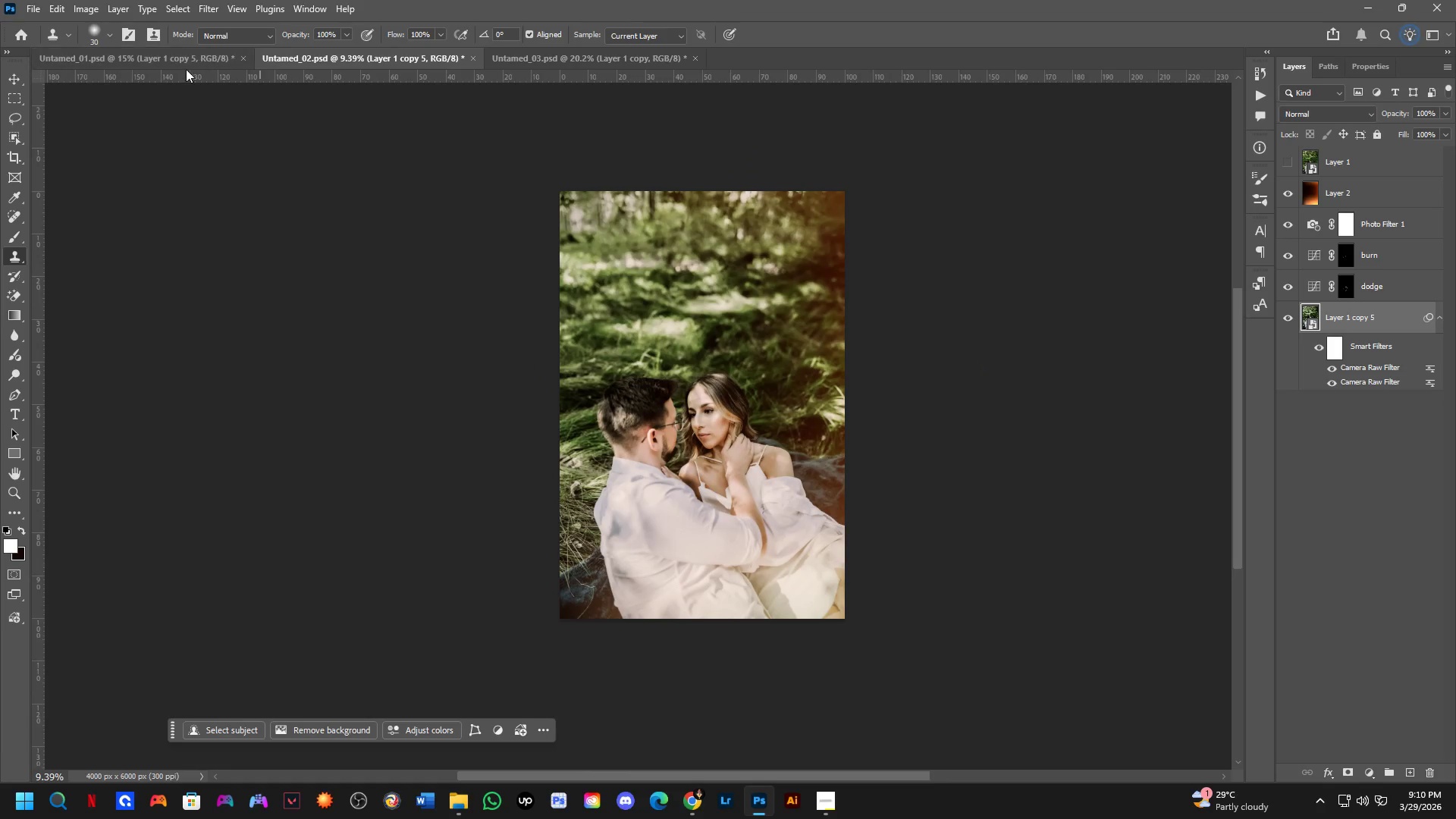 
left_click([186, 61])
 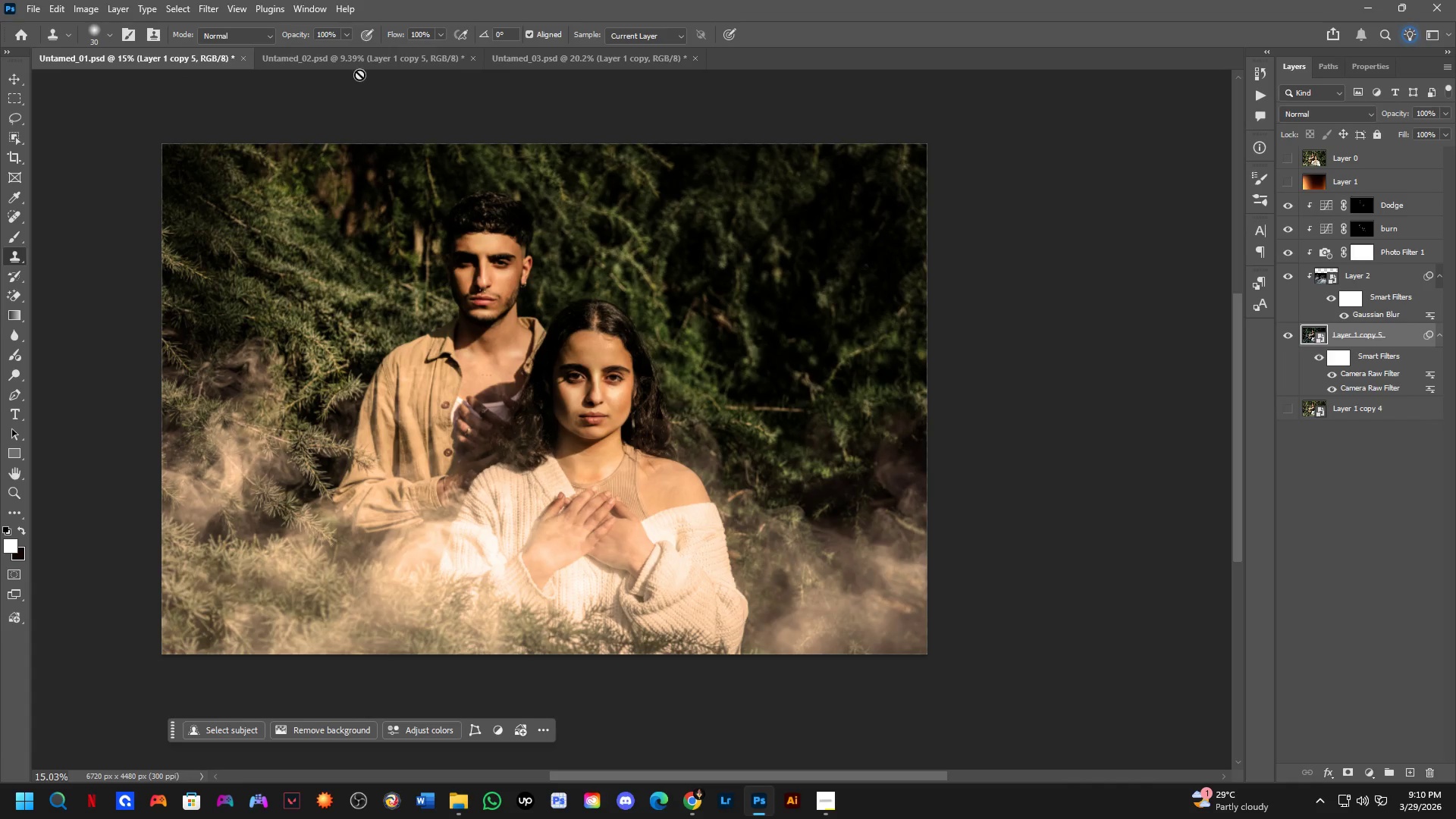 
left_click([368, 55])
 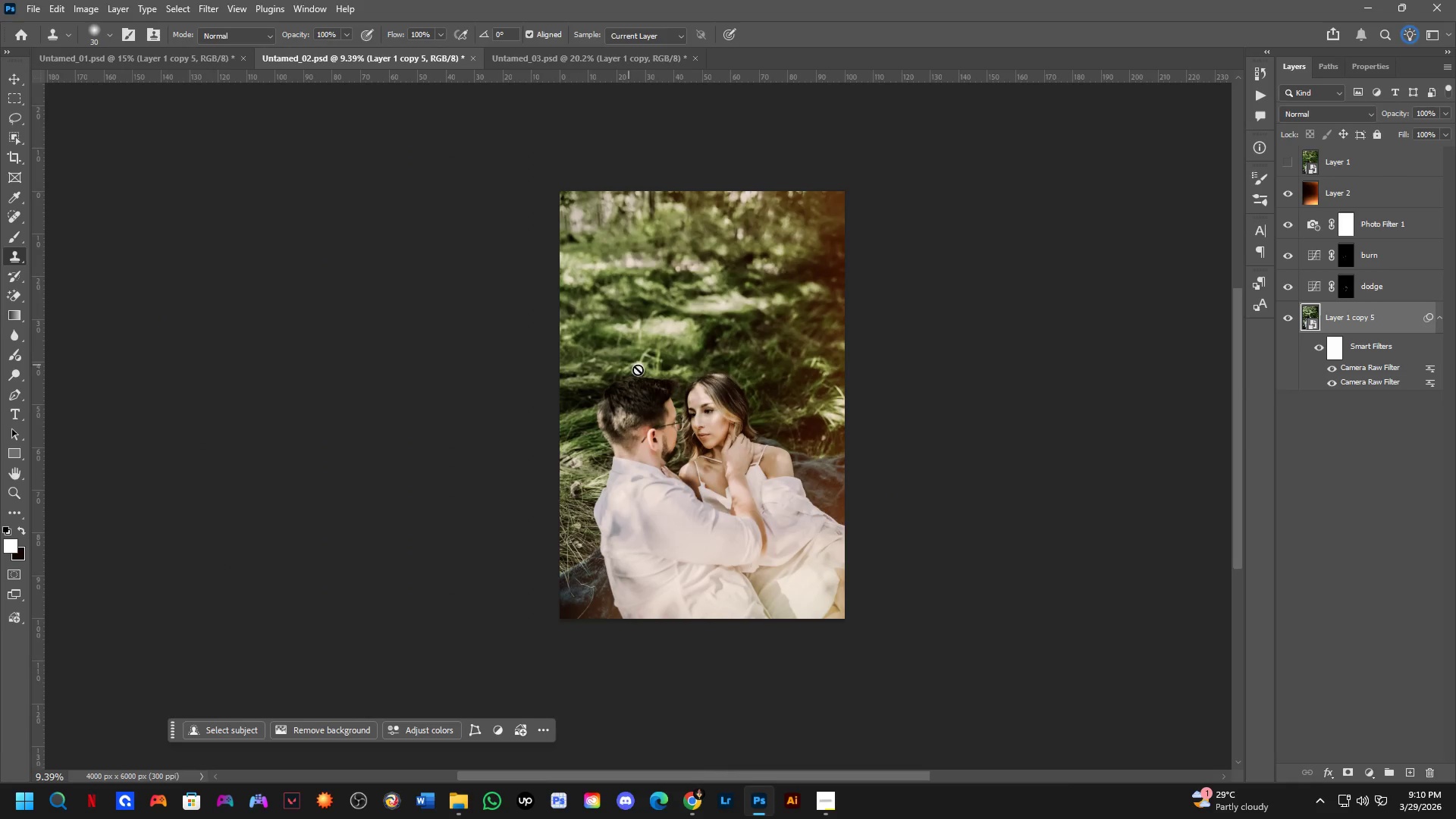 
hold_key(key=Space, duration=0.48)
 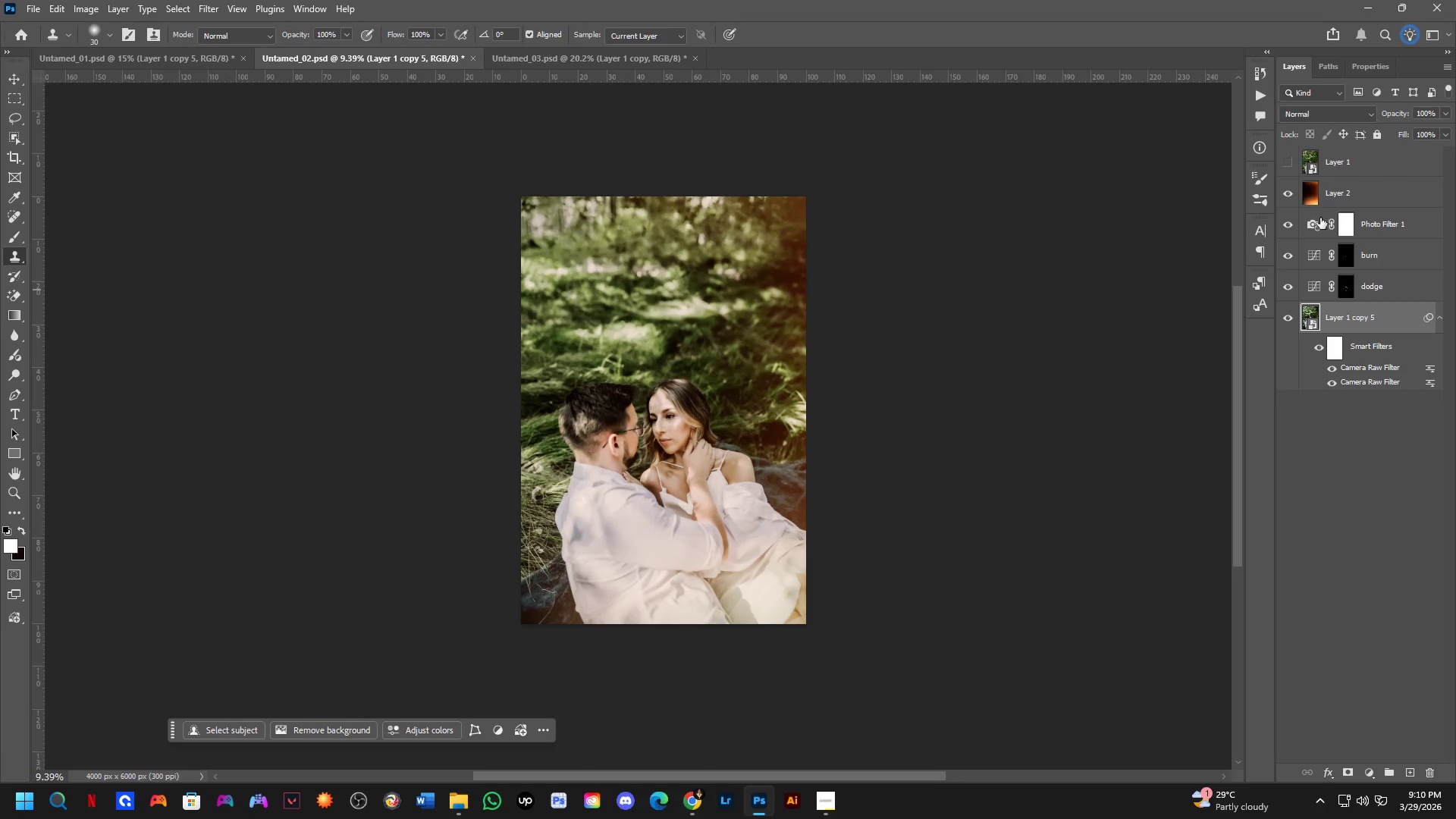 
left_click_drag(start_coordinate=[717, 413], to_coordinate=[678, 418])
 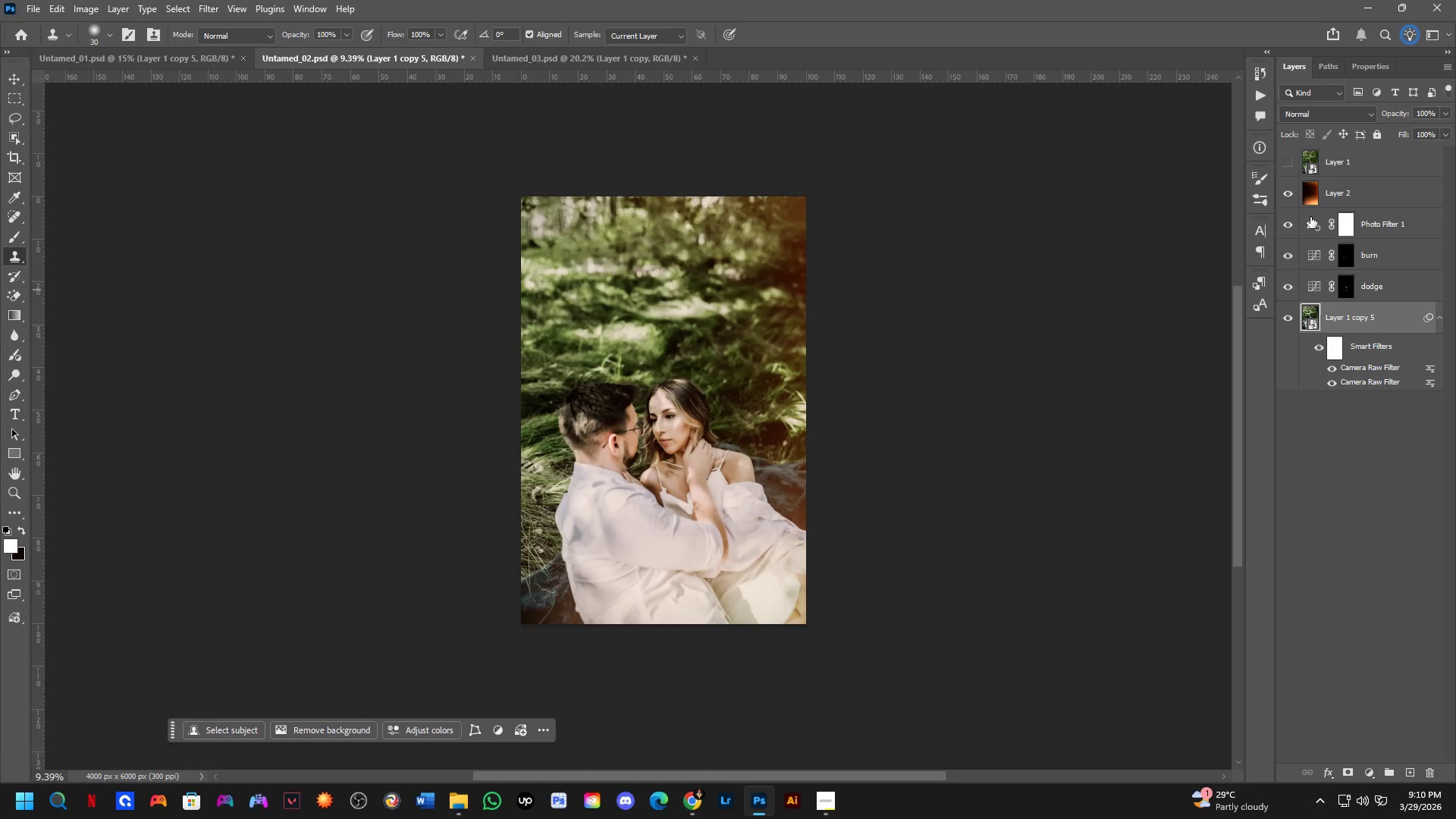 
double_click([1310, 217])
 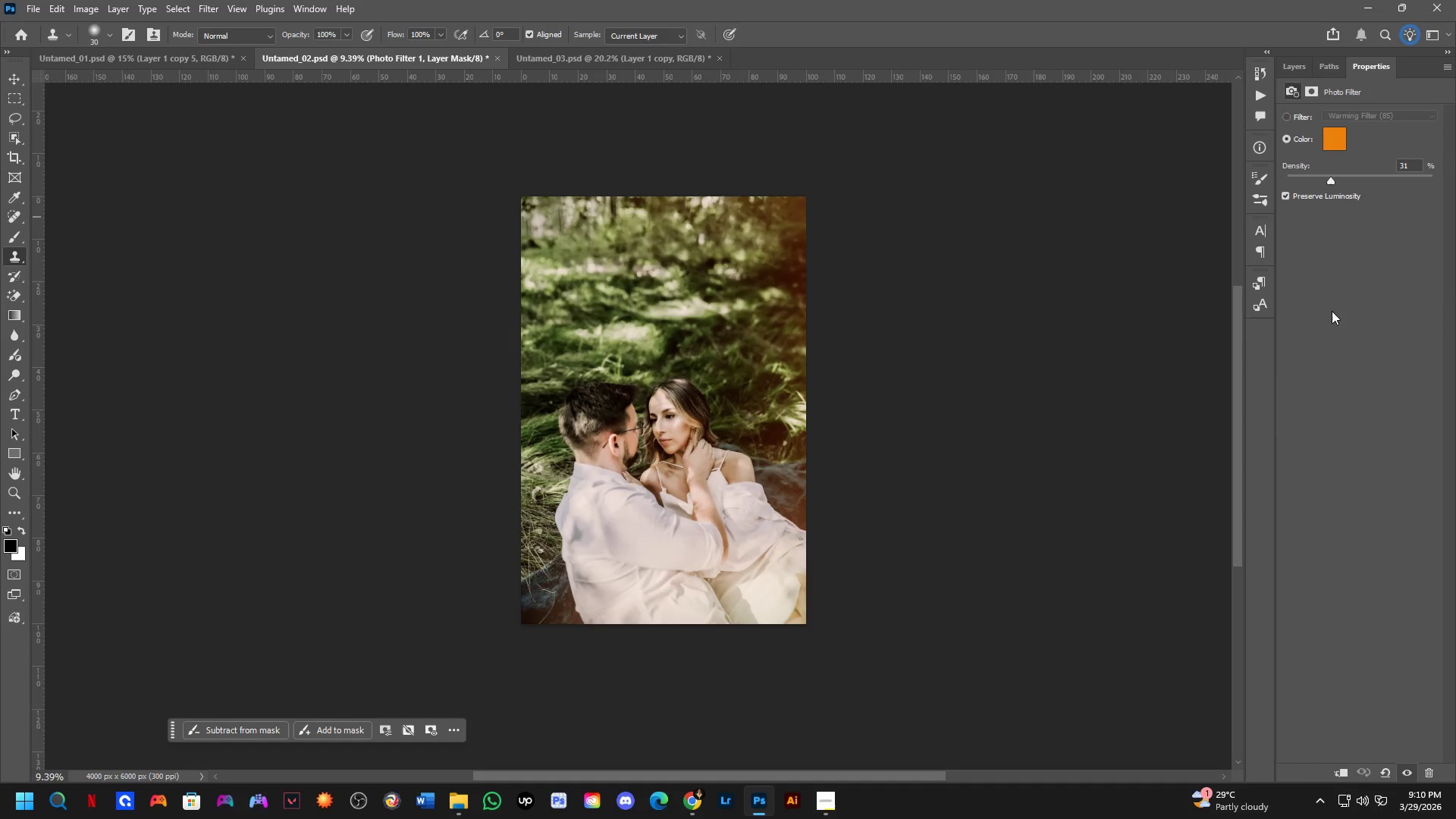 
wait(14.78)
 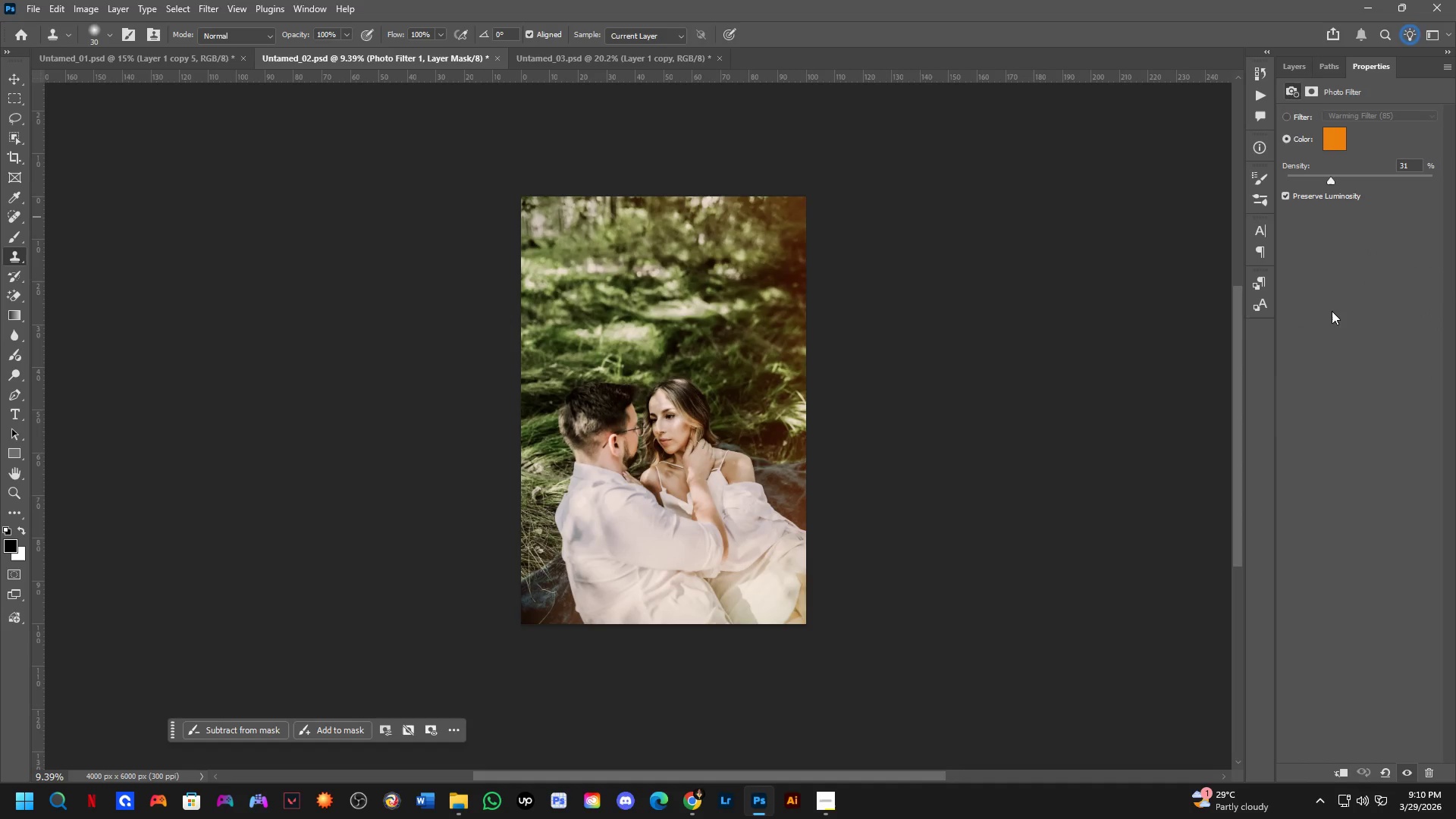 
left_click_drag(start_coordinate=[1330, 181], to_coordinate=[1360, 177])
 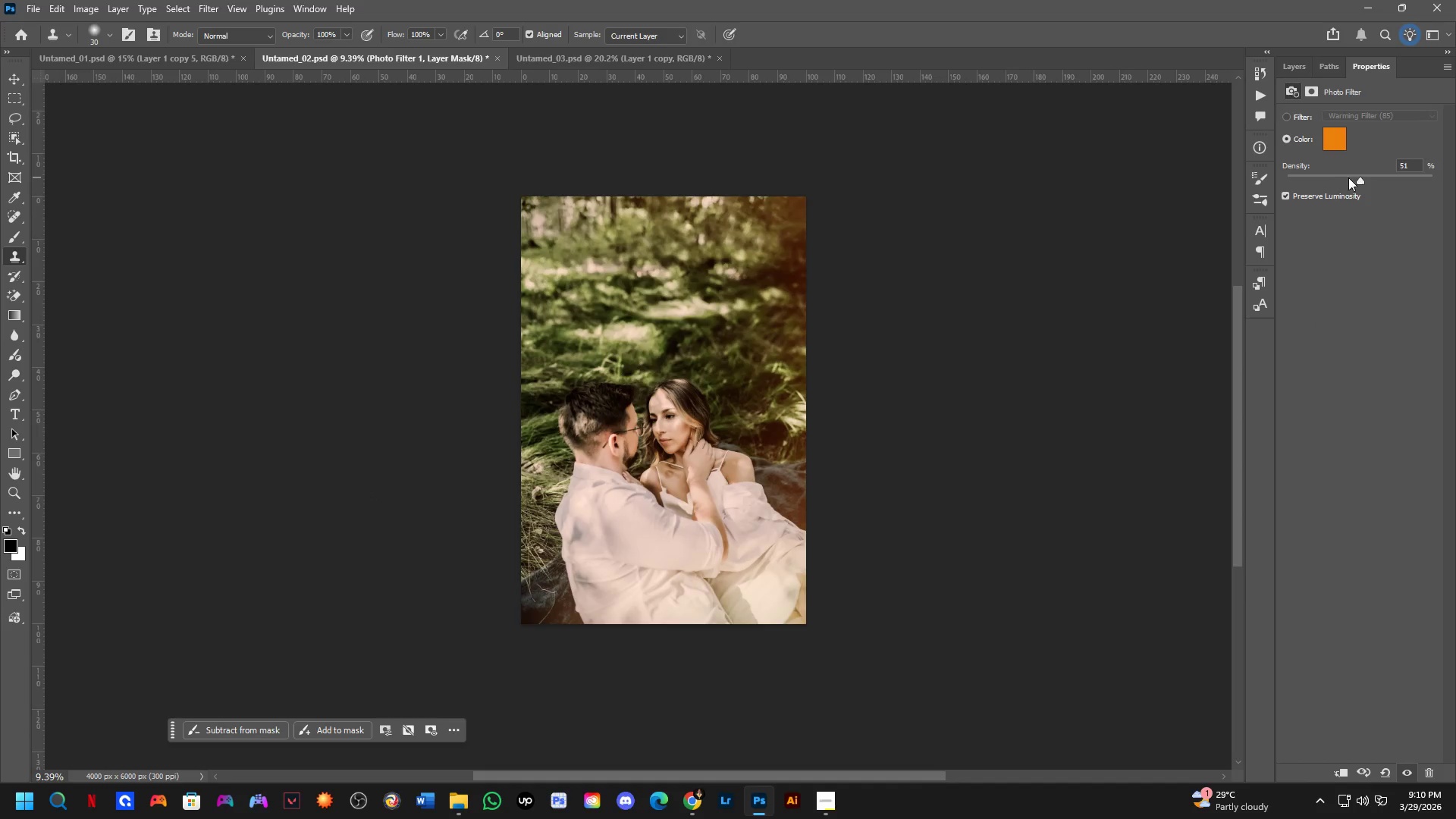 
key(Control+ControlLeft)
 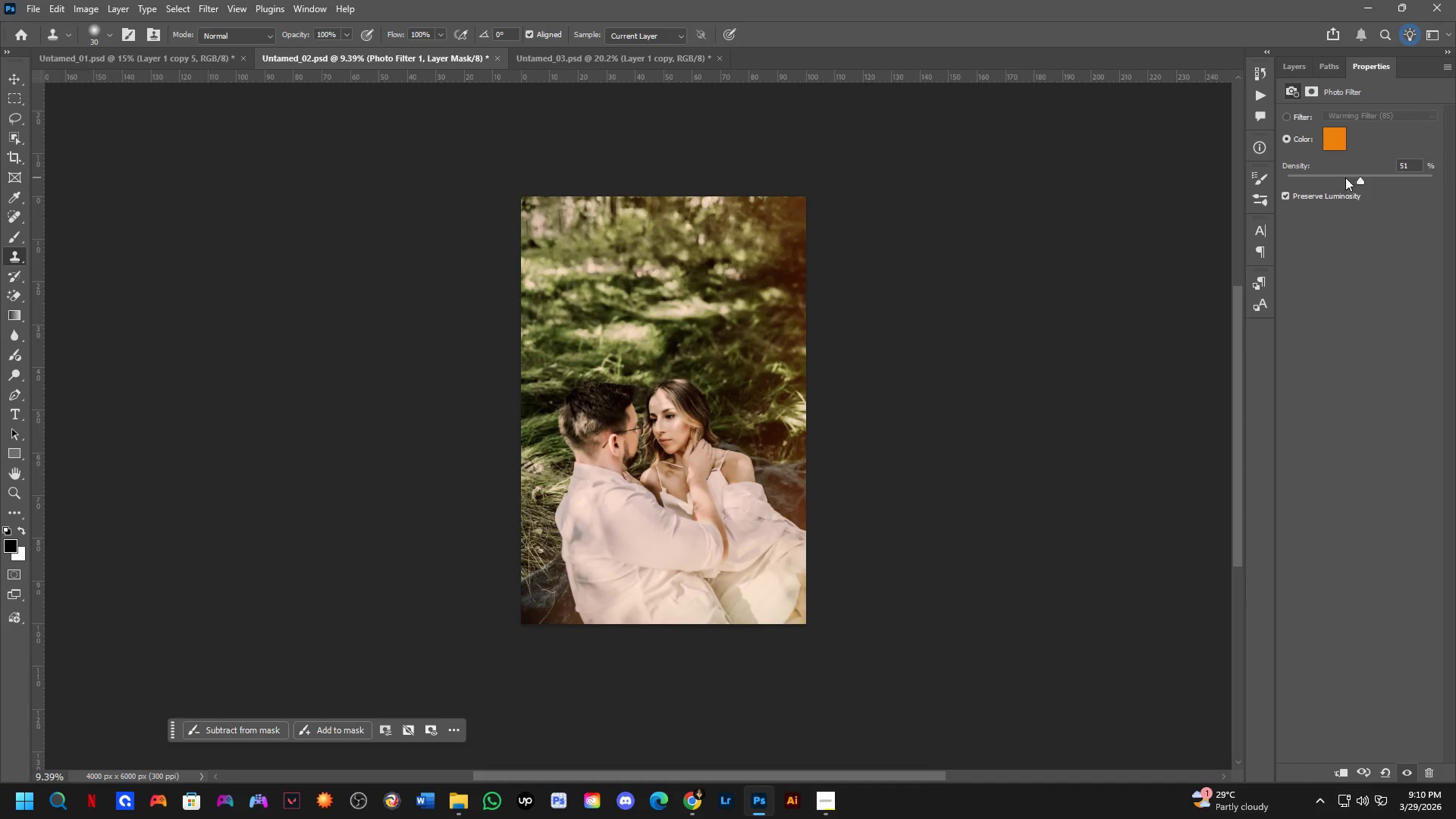 
key(Control+Tab)
 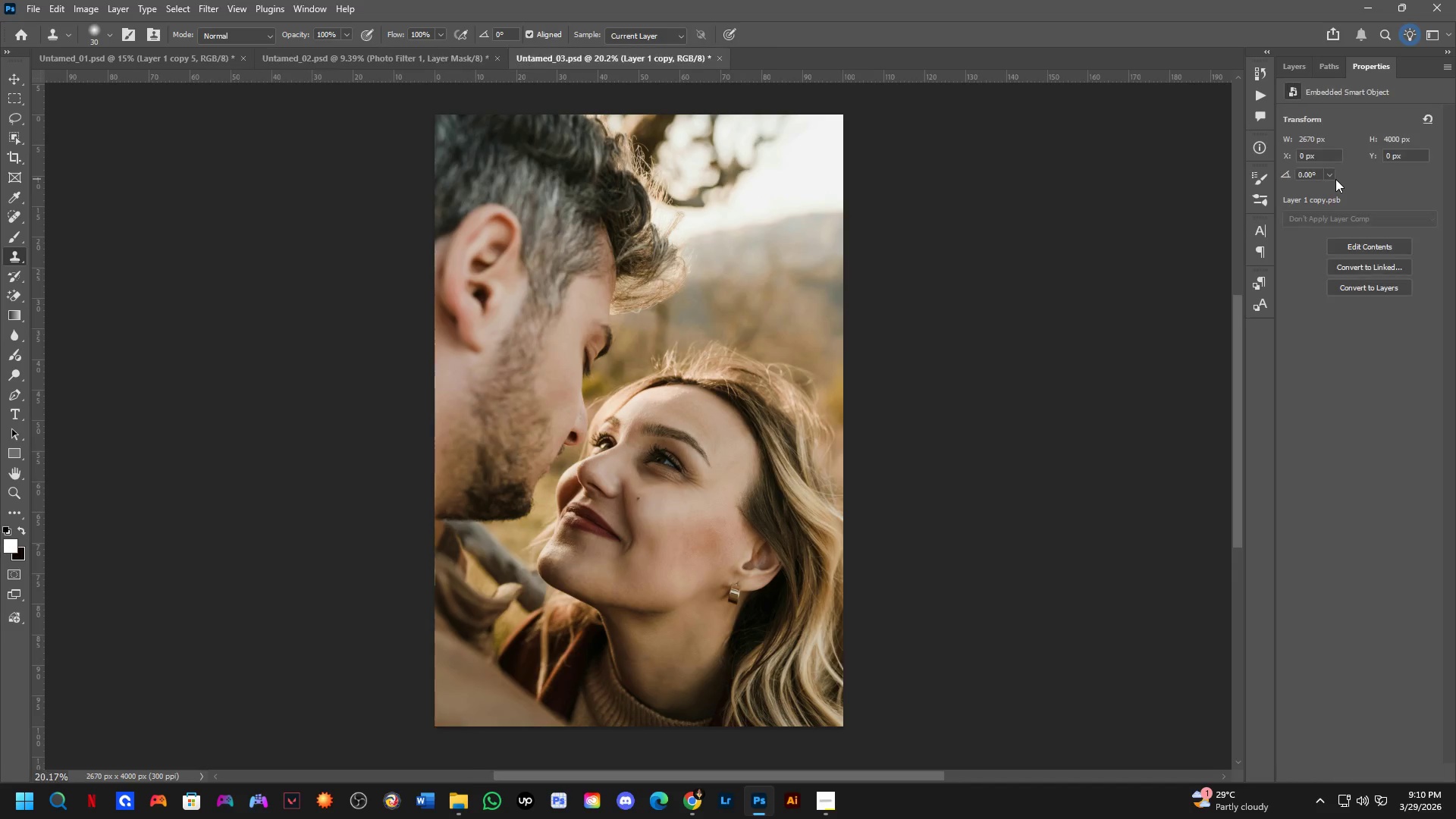 
key(Control+ControlLeft)
 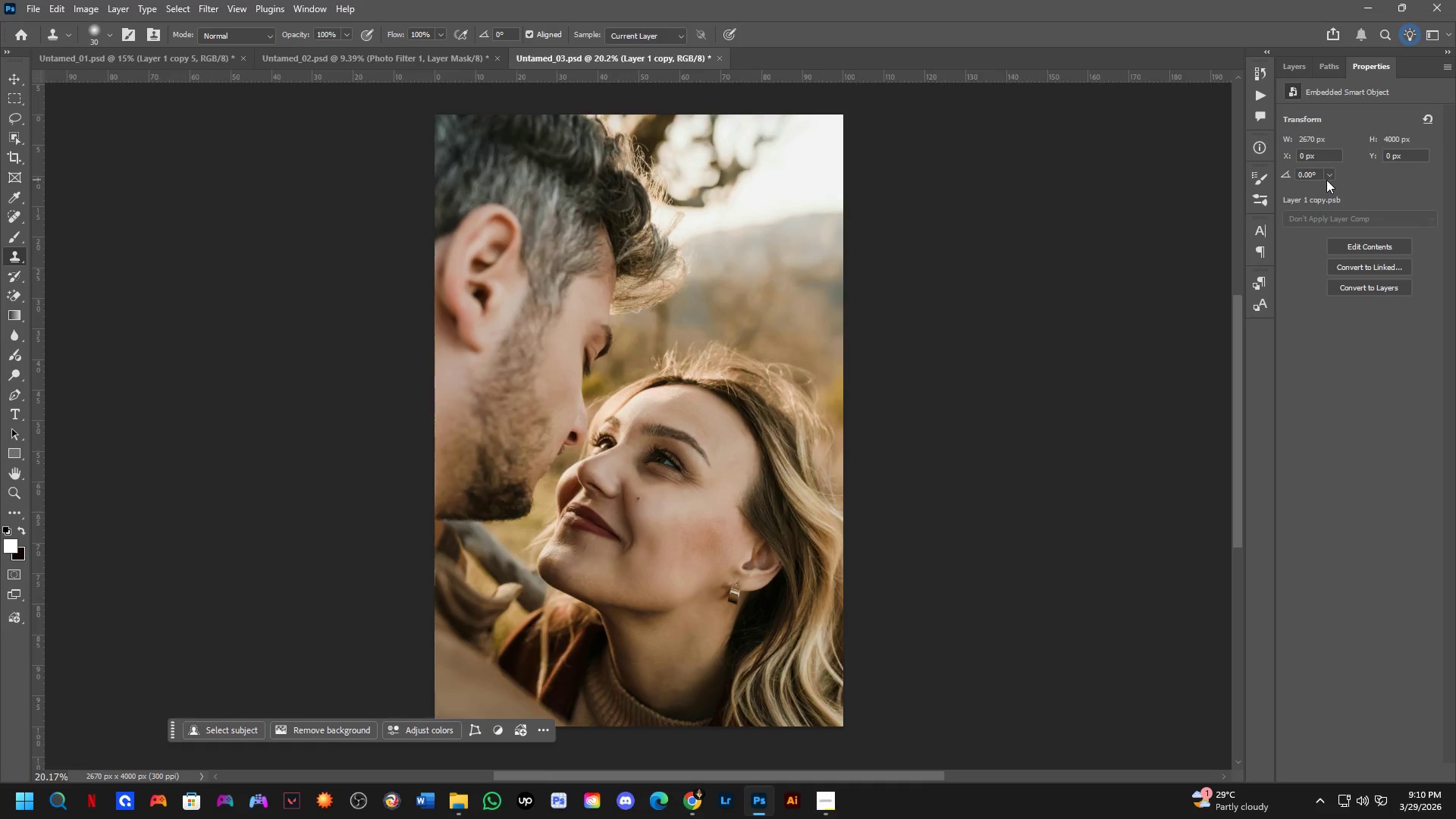 
key(Control+Tab)
 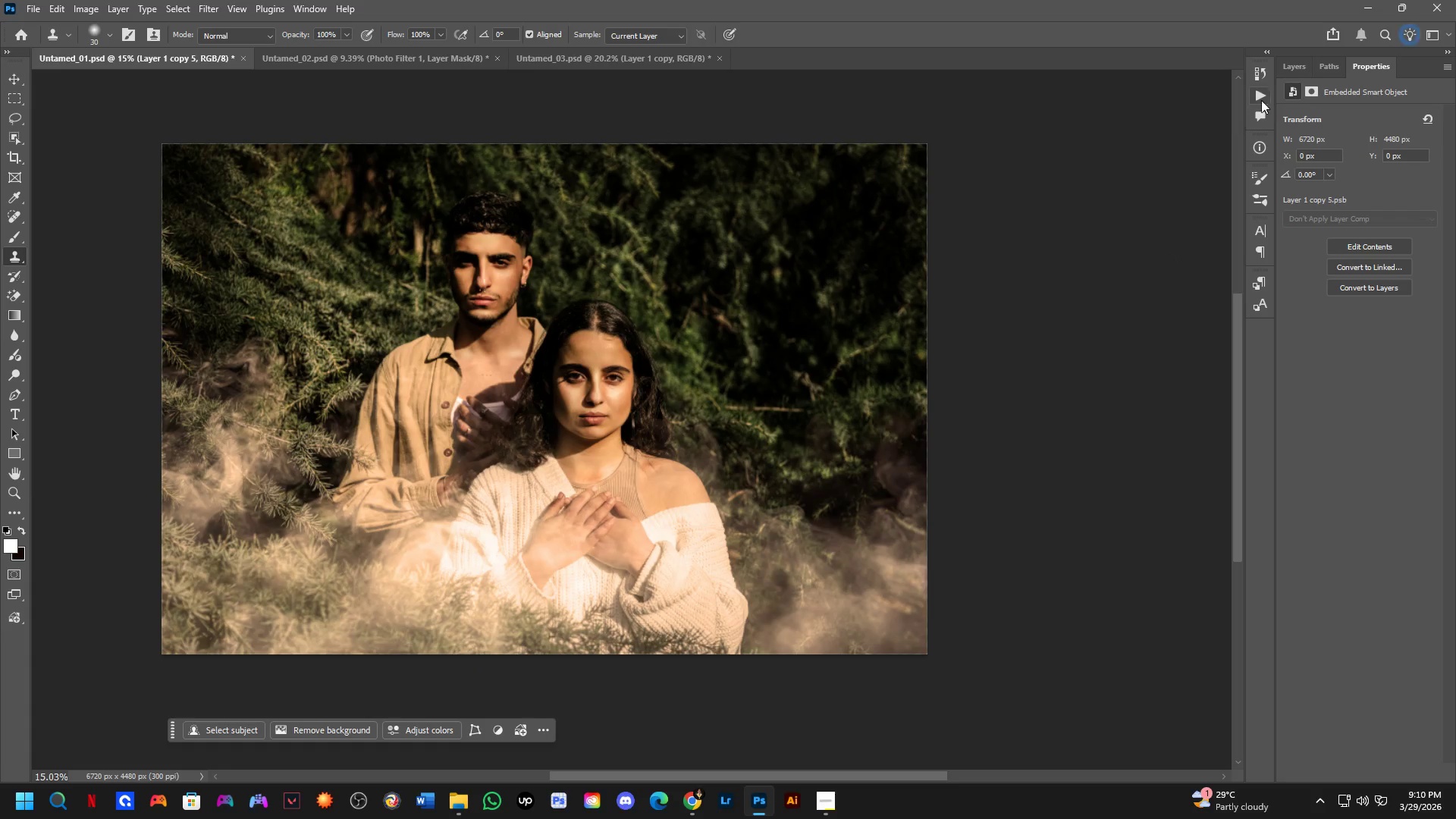 
left_click([1296, 64])
 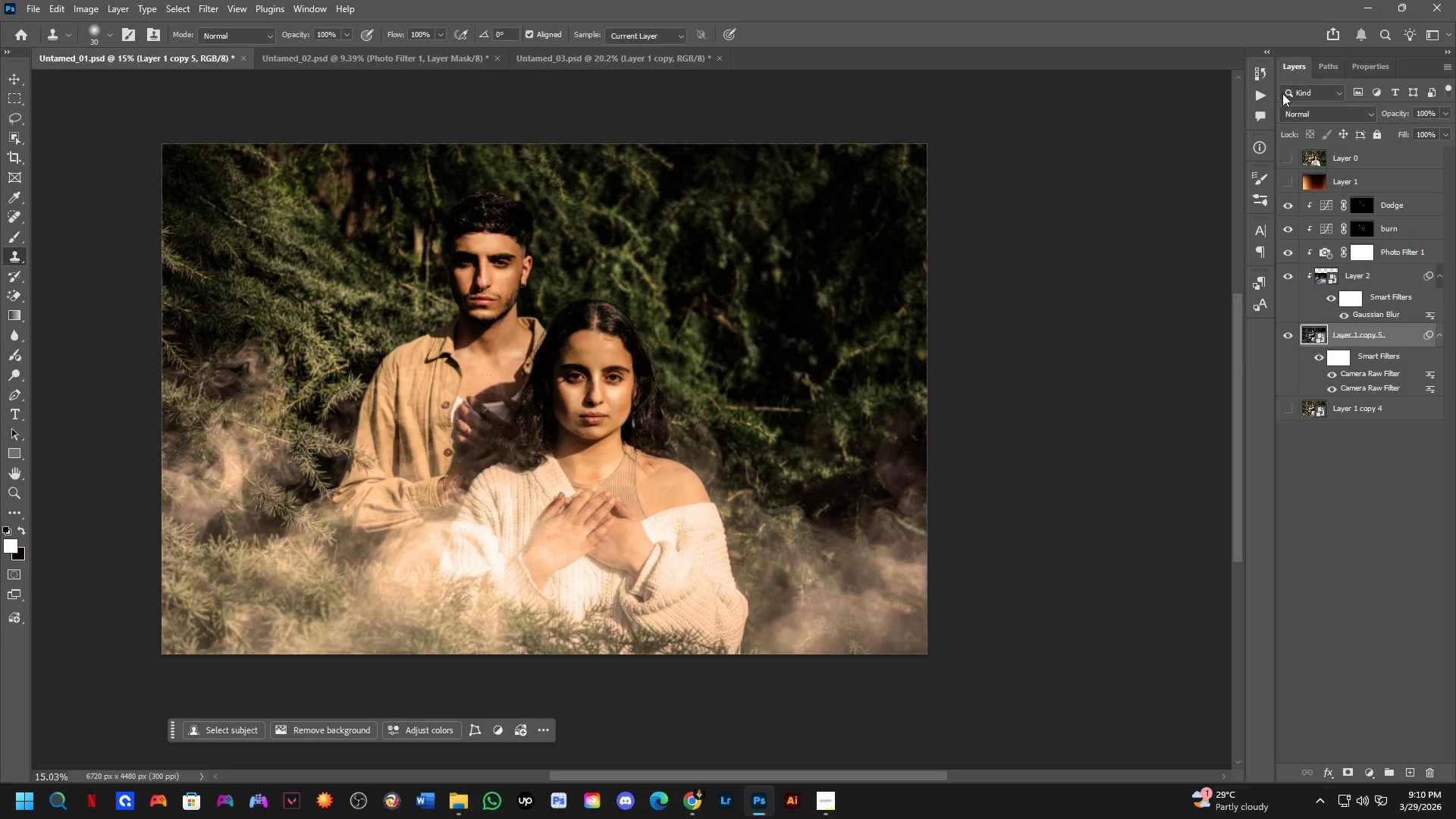 
key(Control+S)
 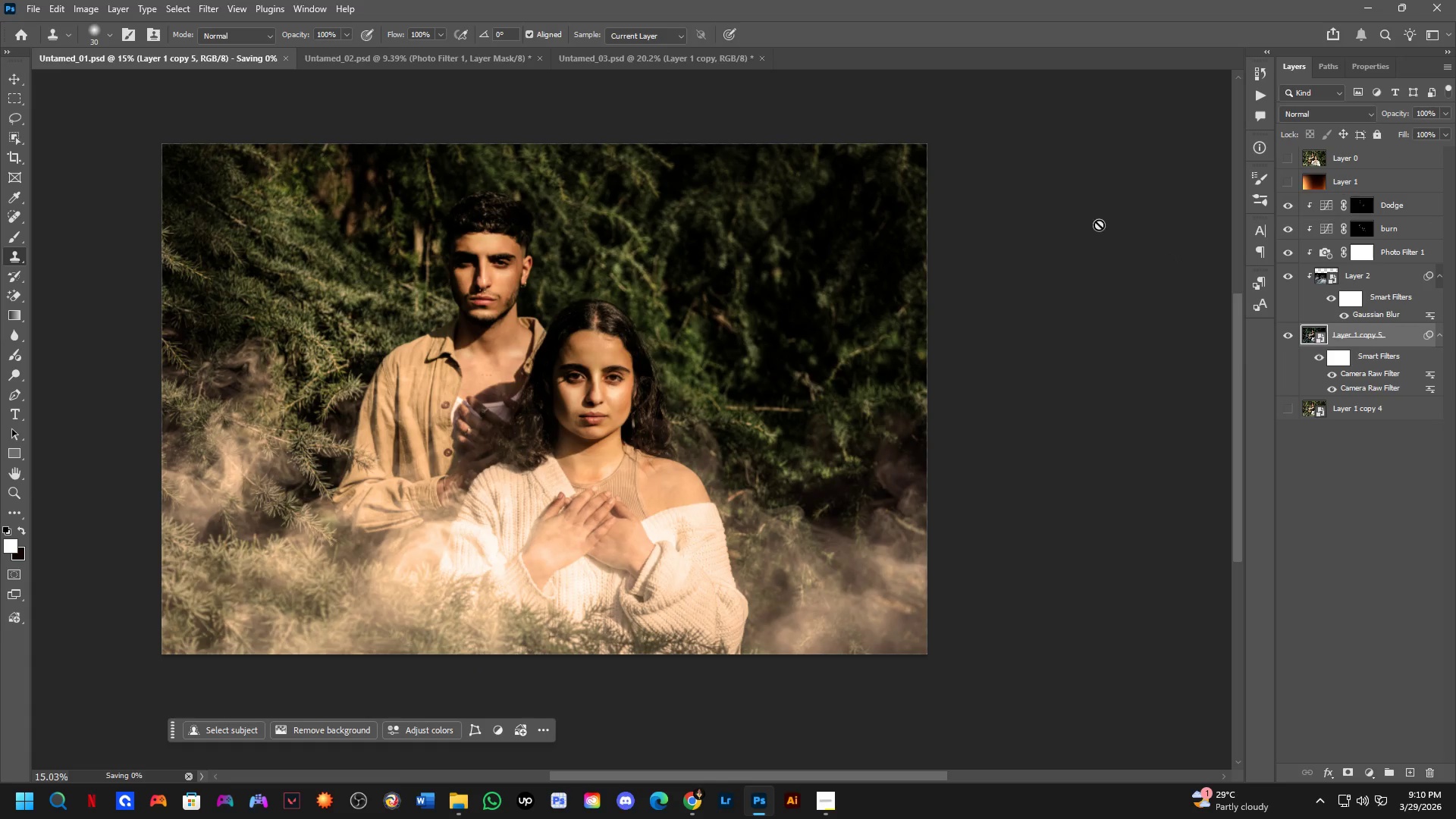 
key(Control+ControlLeft)
 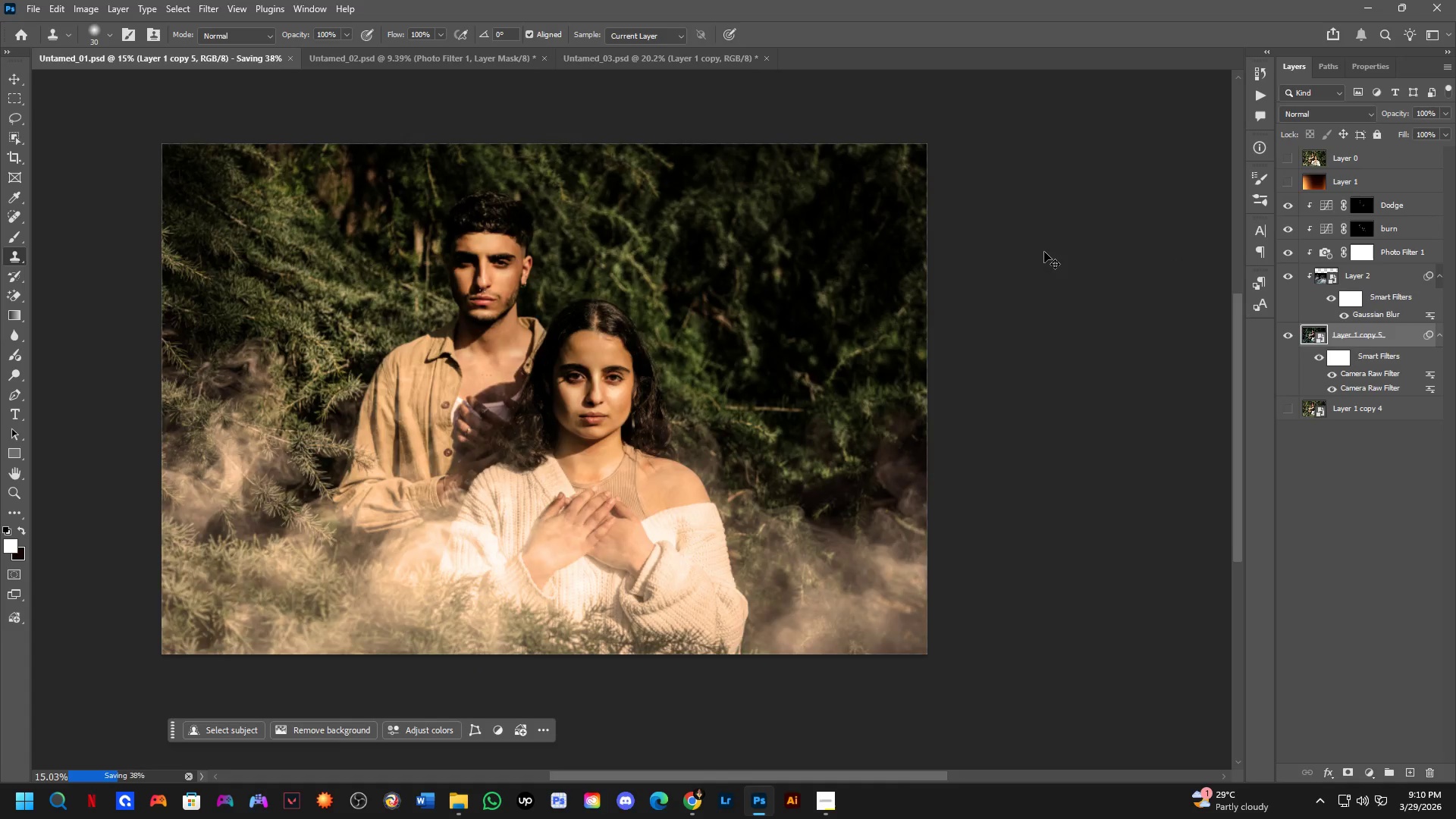 
key(Control+Tab)
 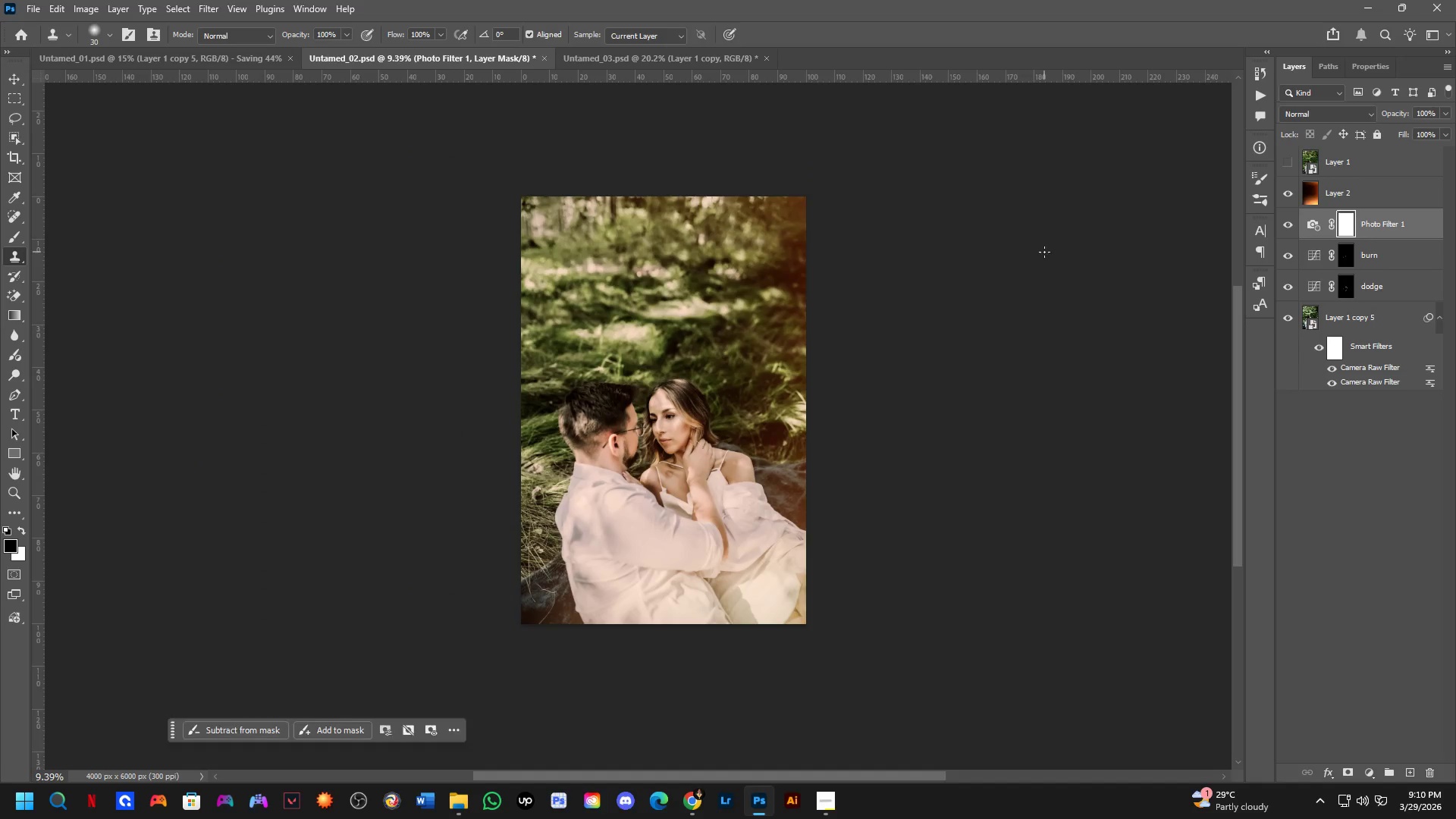 
key(Control+S)
 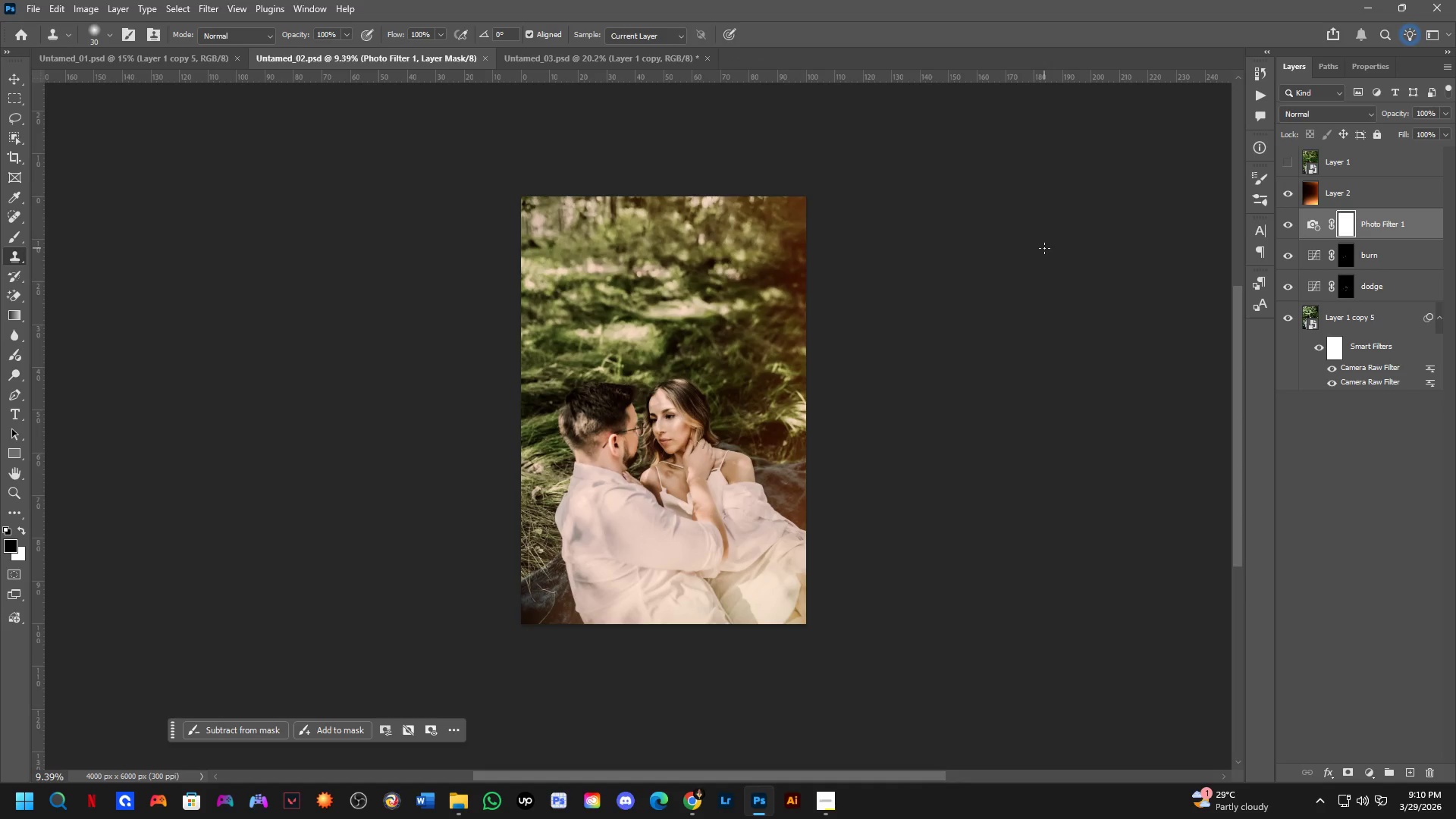 
wait(7.95)
 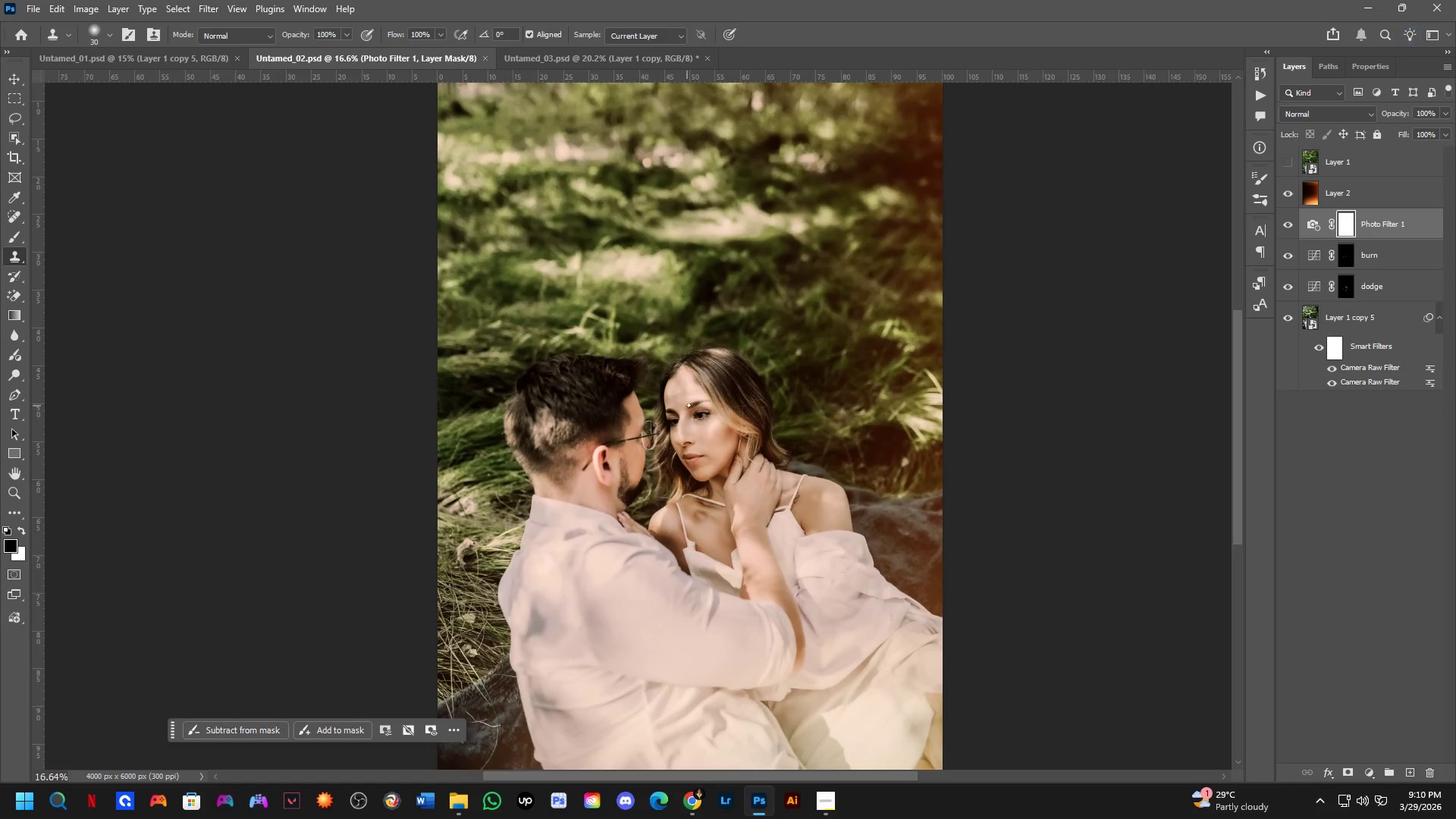 
hold_key(key=Space, duration=0.41)
 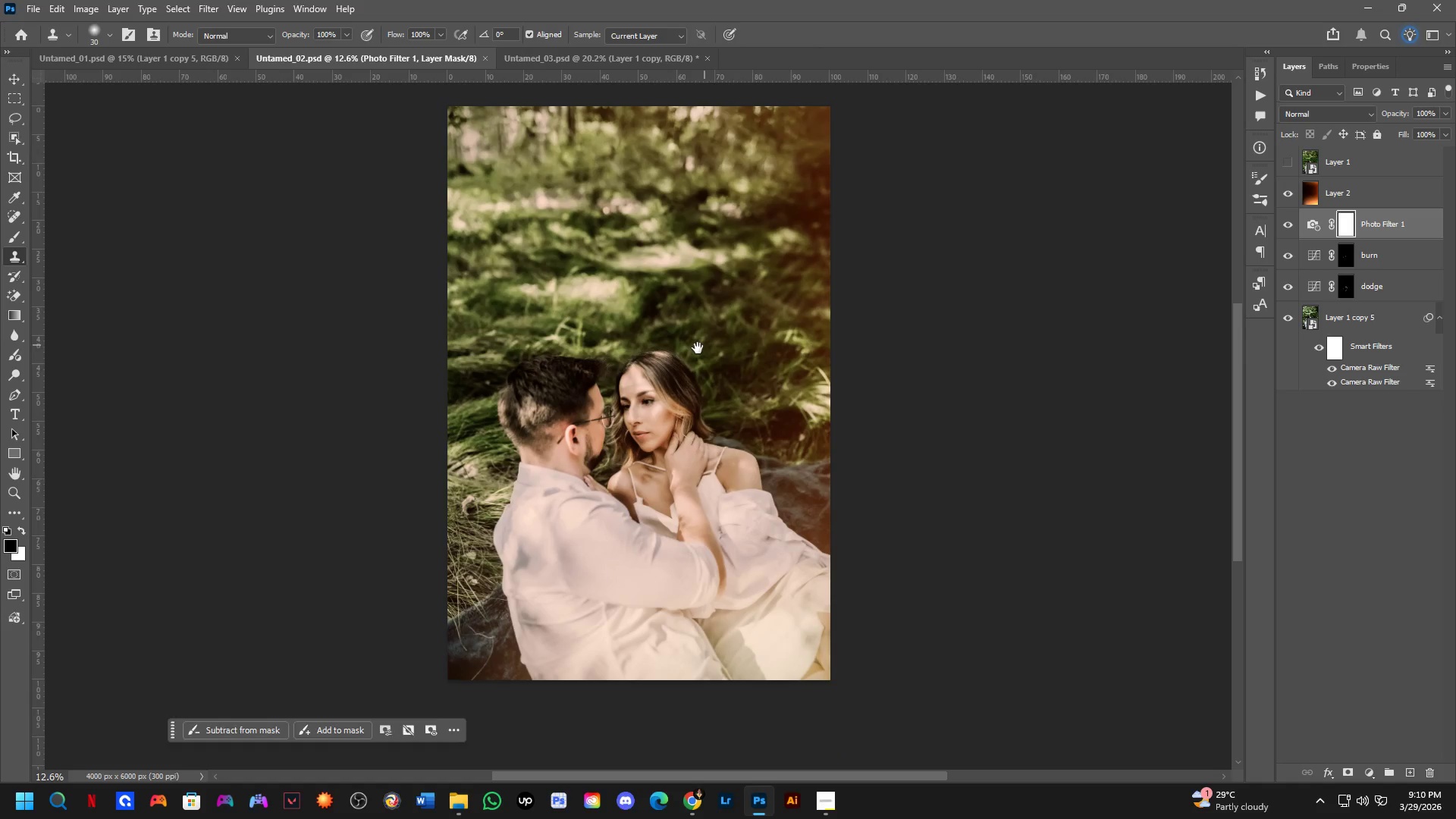 
left_click_drag(start_coordinate=[687, 397], to_coordinate=[652, 397])
 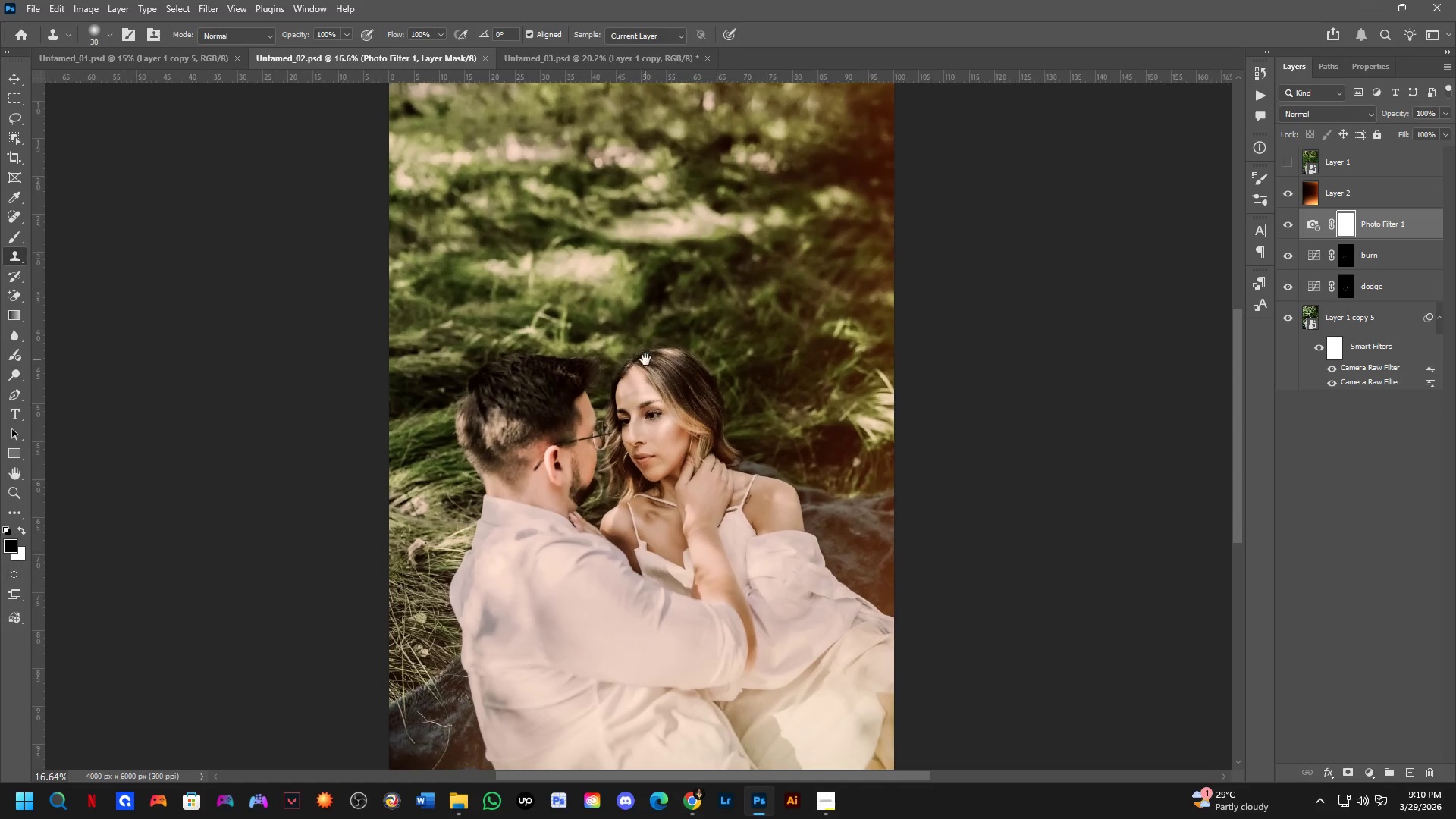 
scroll: coordinate [630, 417], scroll_direction: up, amount: 6.0
 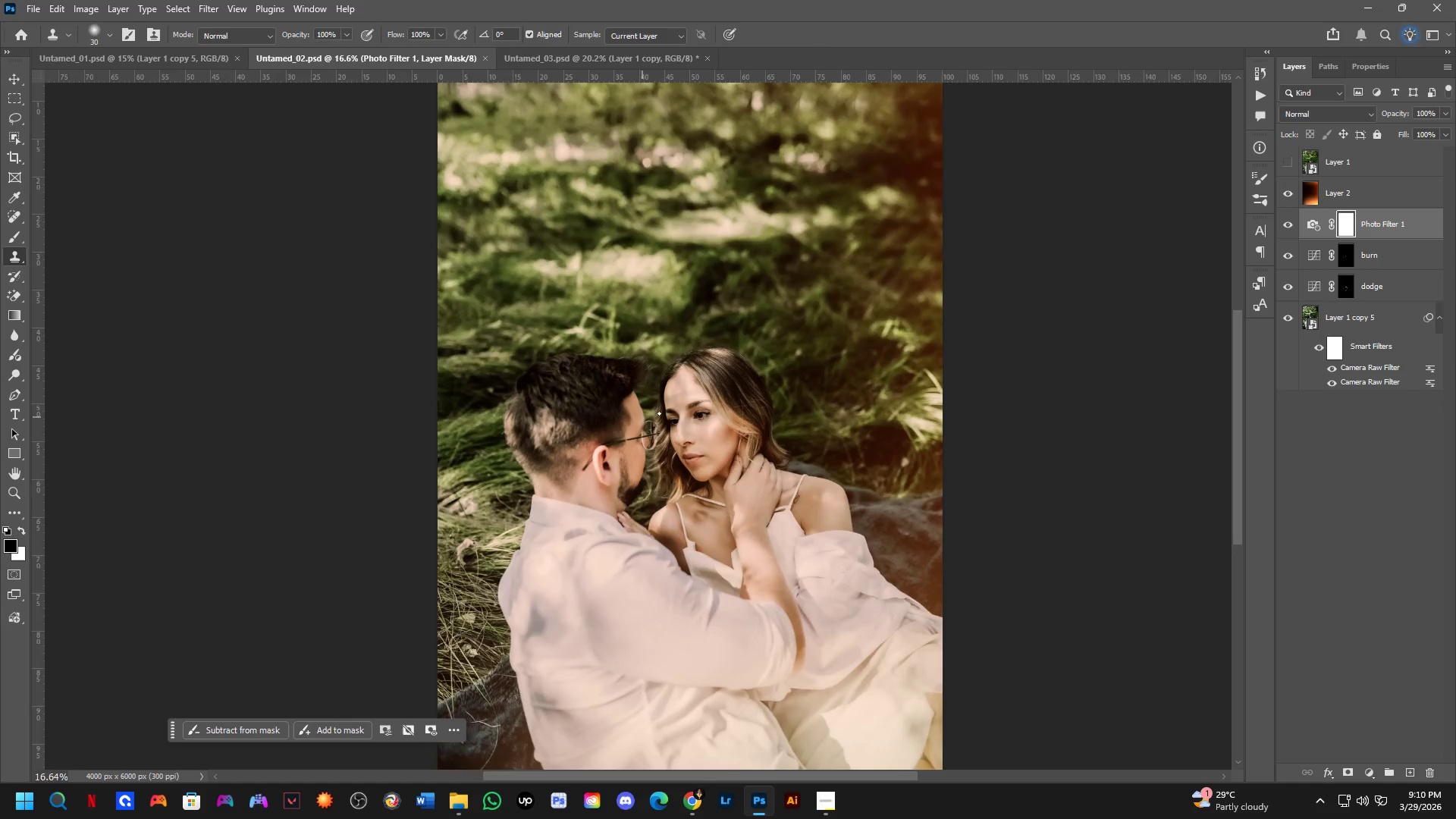 
hold_key(key=Space, duration=0.45)
 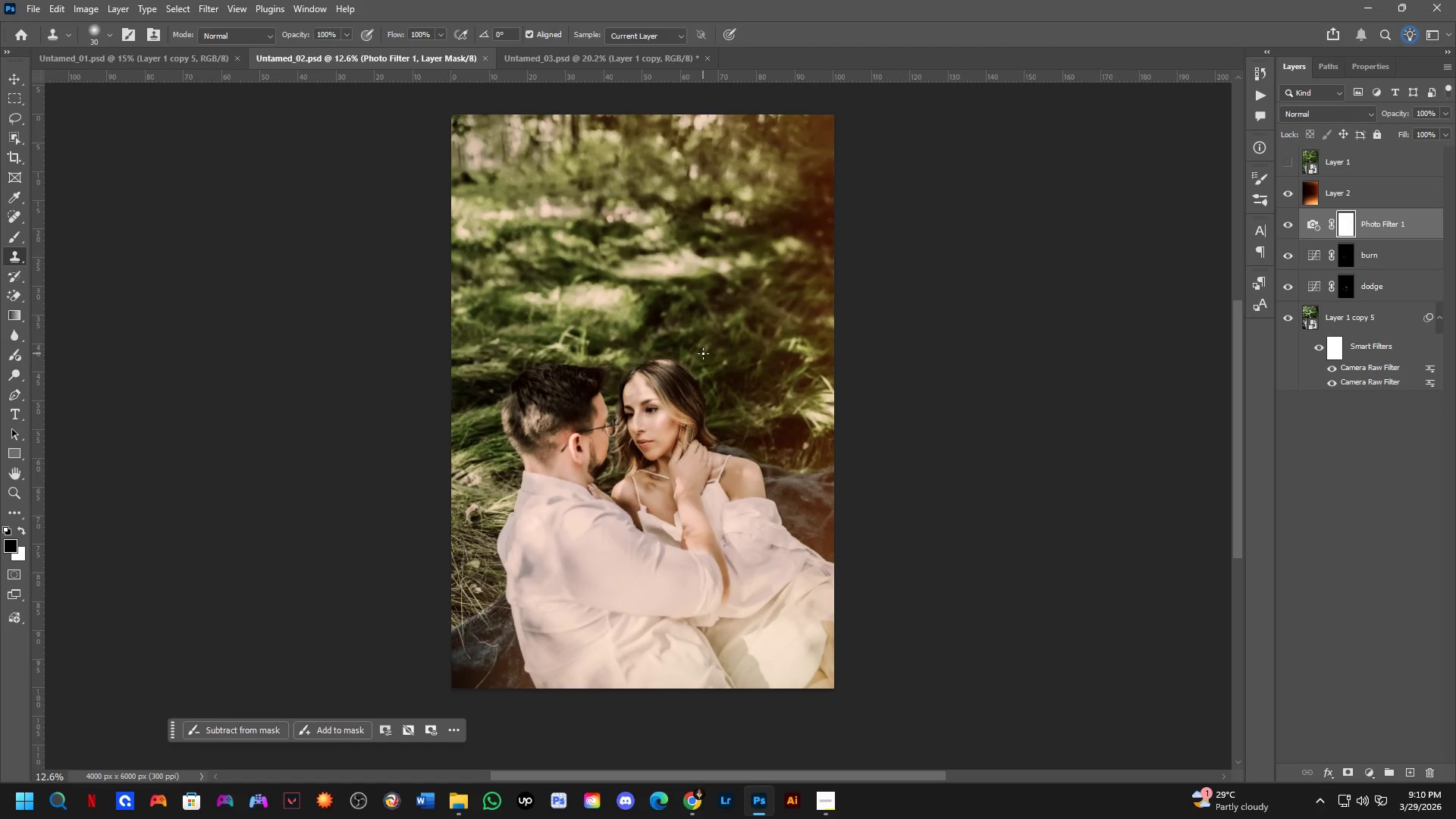 
left_click_drag(start_coordinate=[697, 349], to_coordinate=[701, 357])
 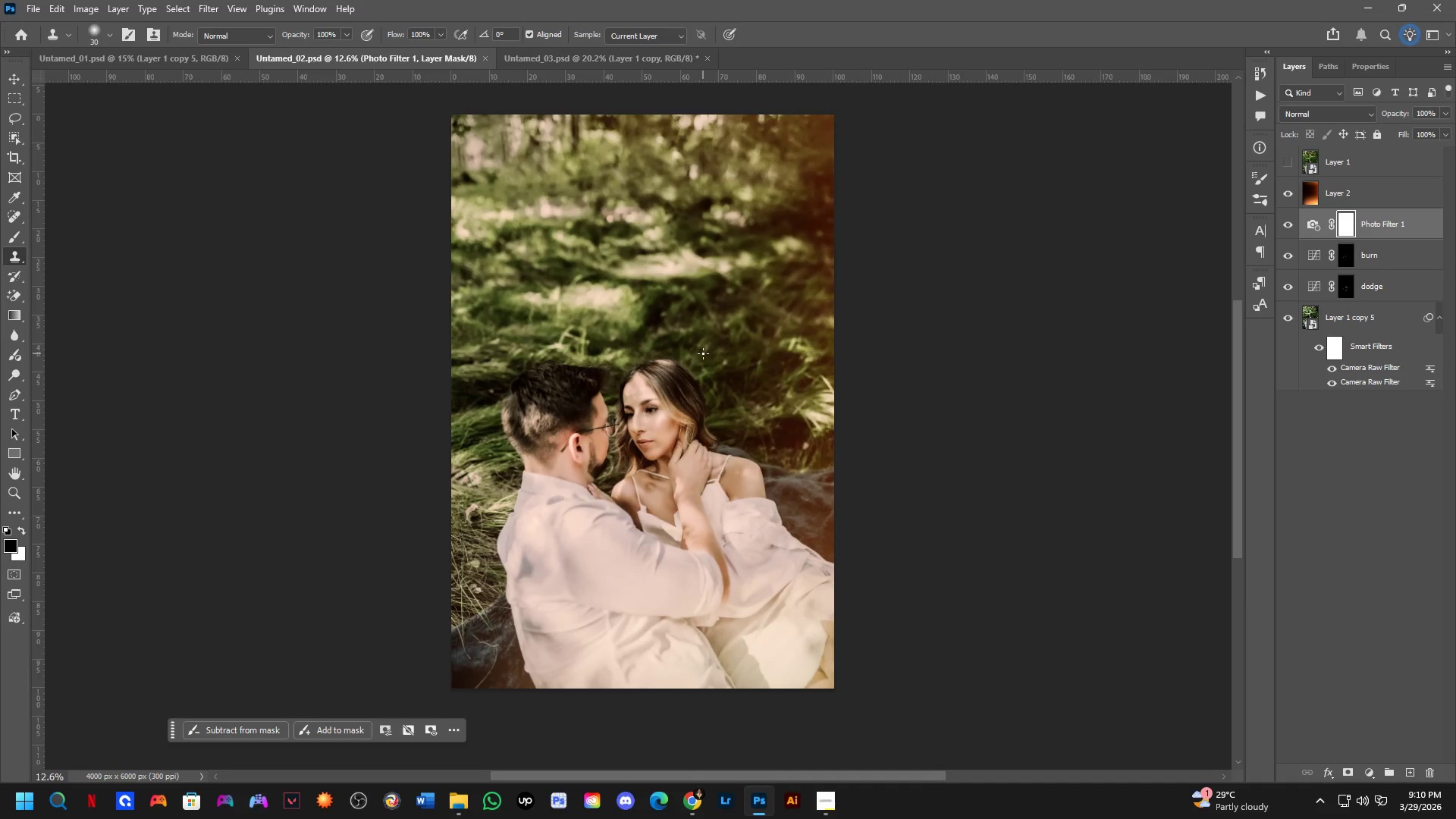 
scroll: coordinate [659, 328], scroll_direction: down, amount: 4.0
 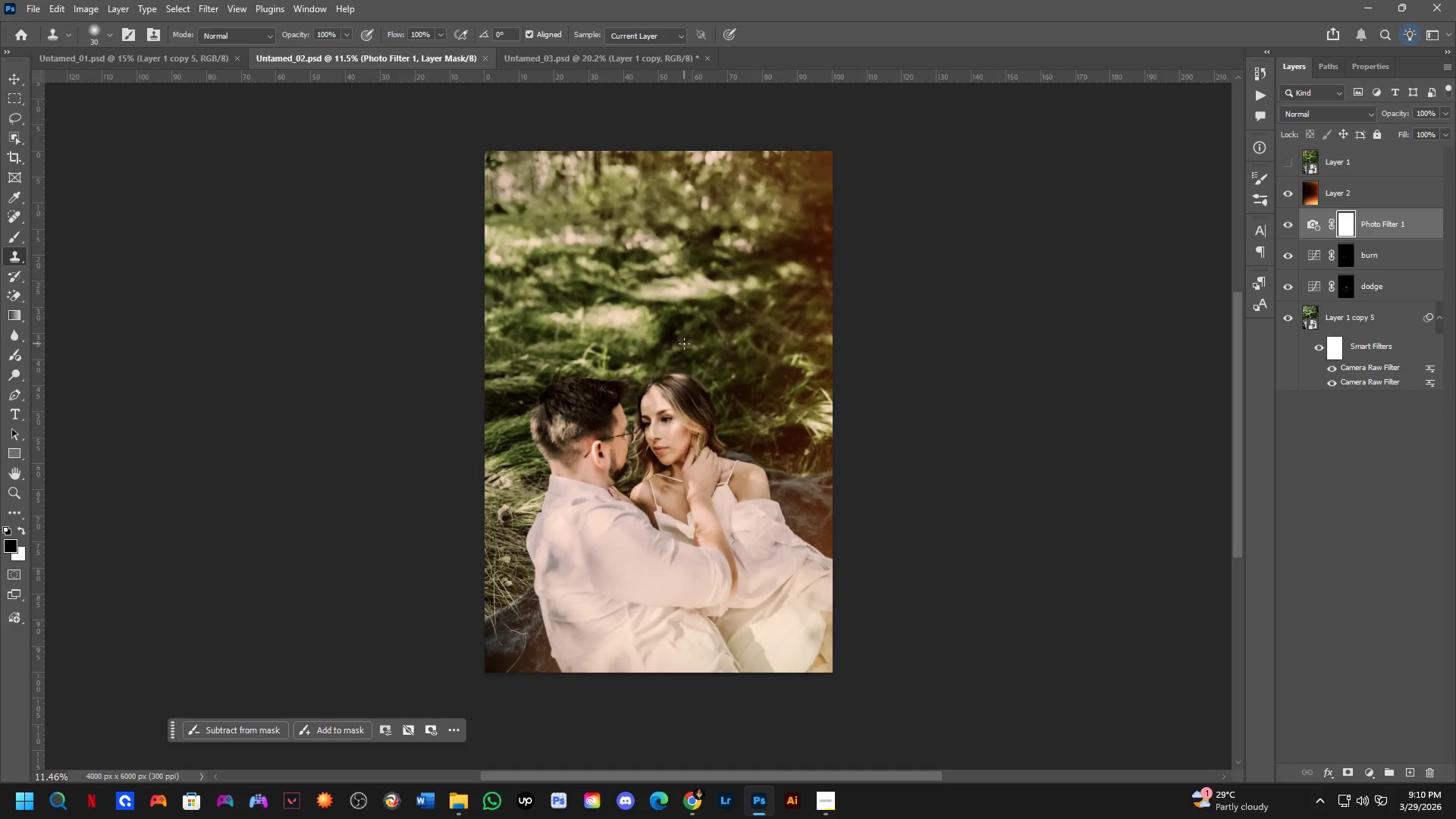 
hold_key(key=Space, duration=0.48)
 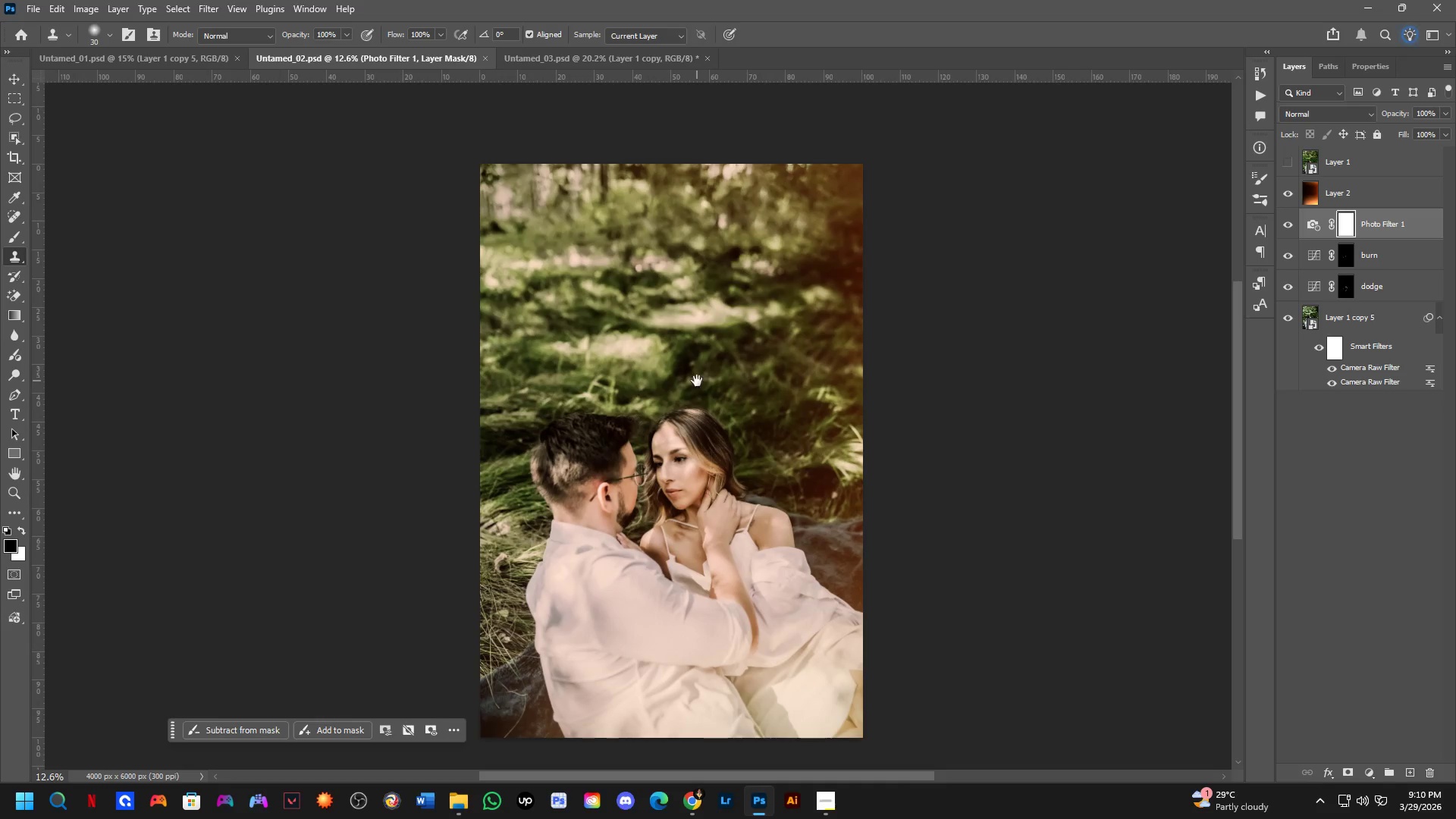 
left_click_drag(start_coordinate=[695, 304], to_coordinate=[710, 335])
 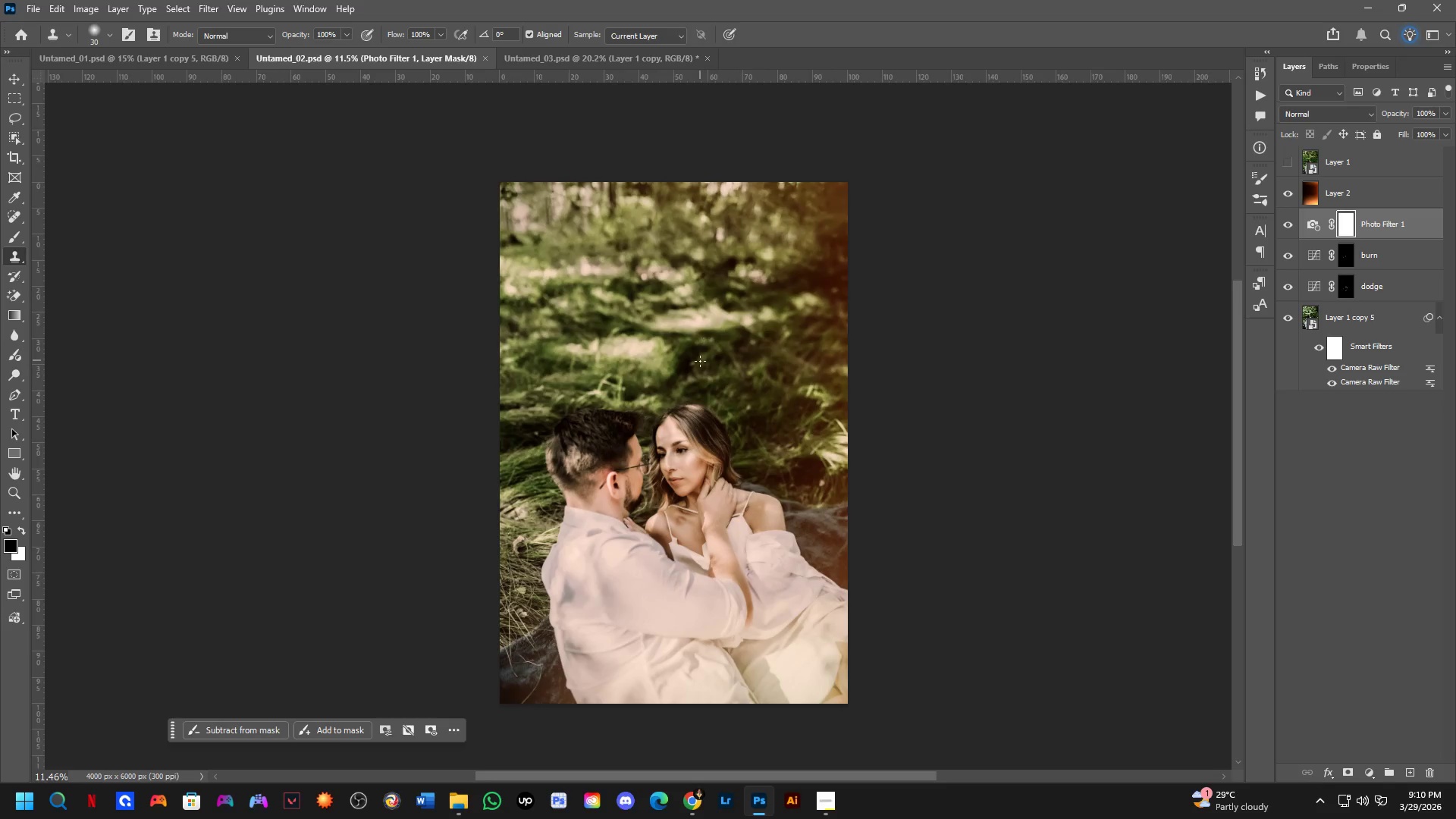 
hold_key(key=Space, duration=1.5)
 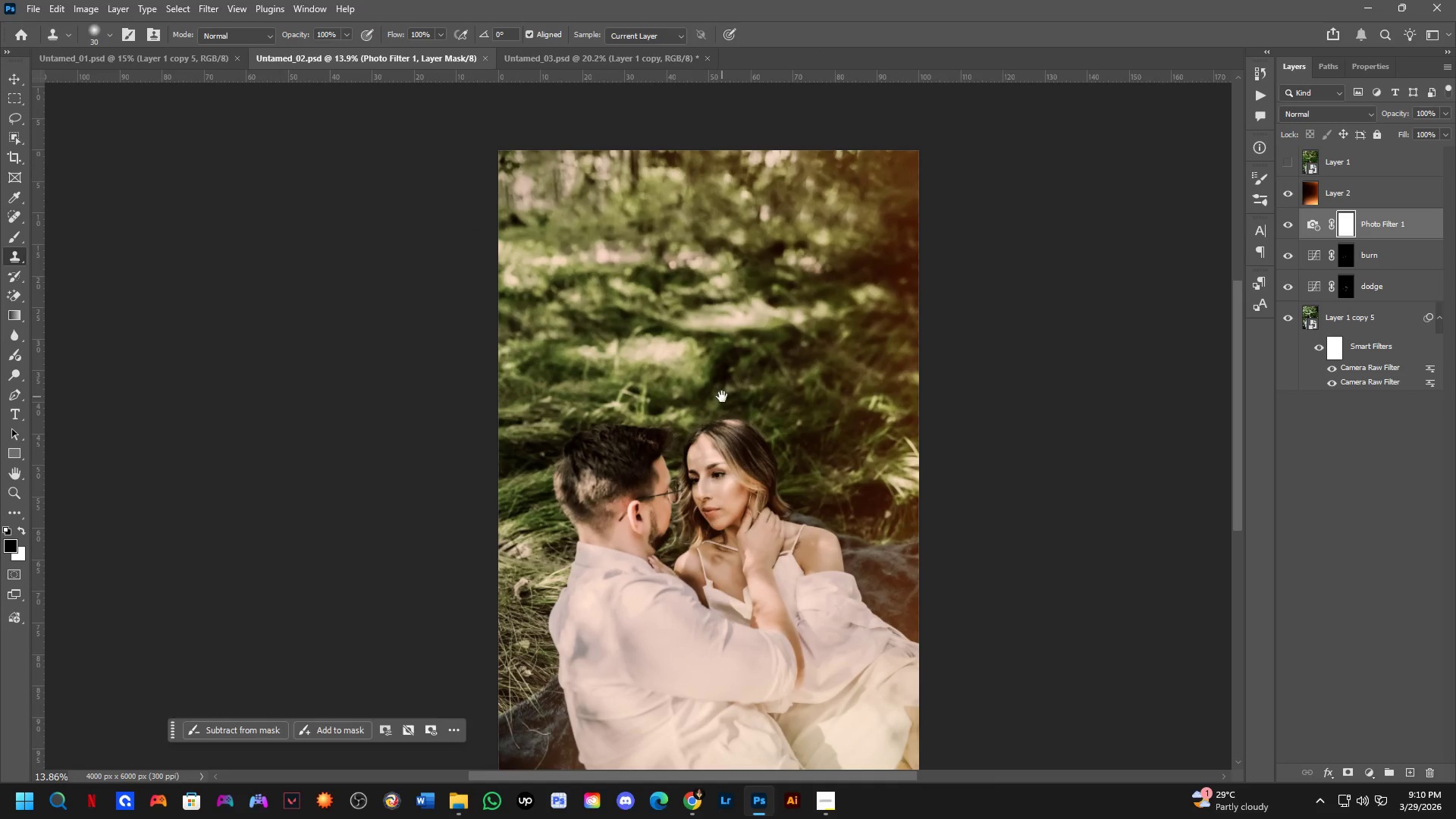 
left_click_drag(start_coordinate=[697, 381], to_coordinate=[737, 388])
 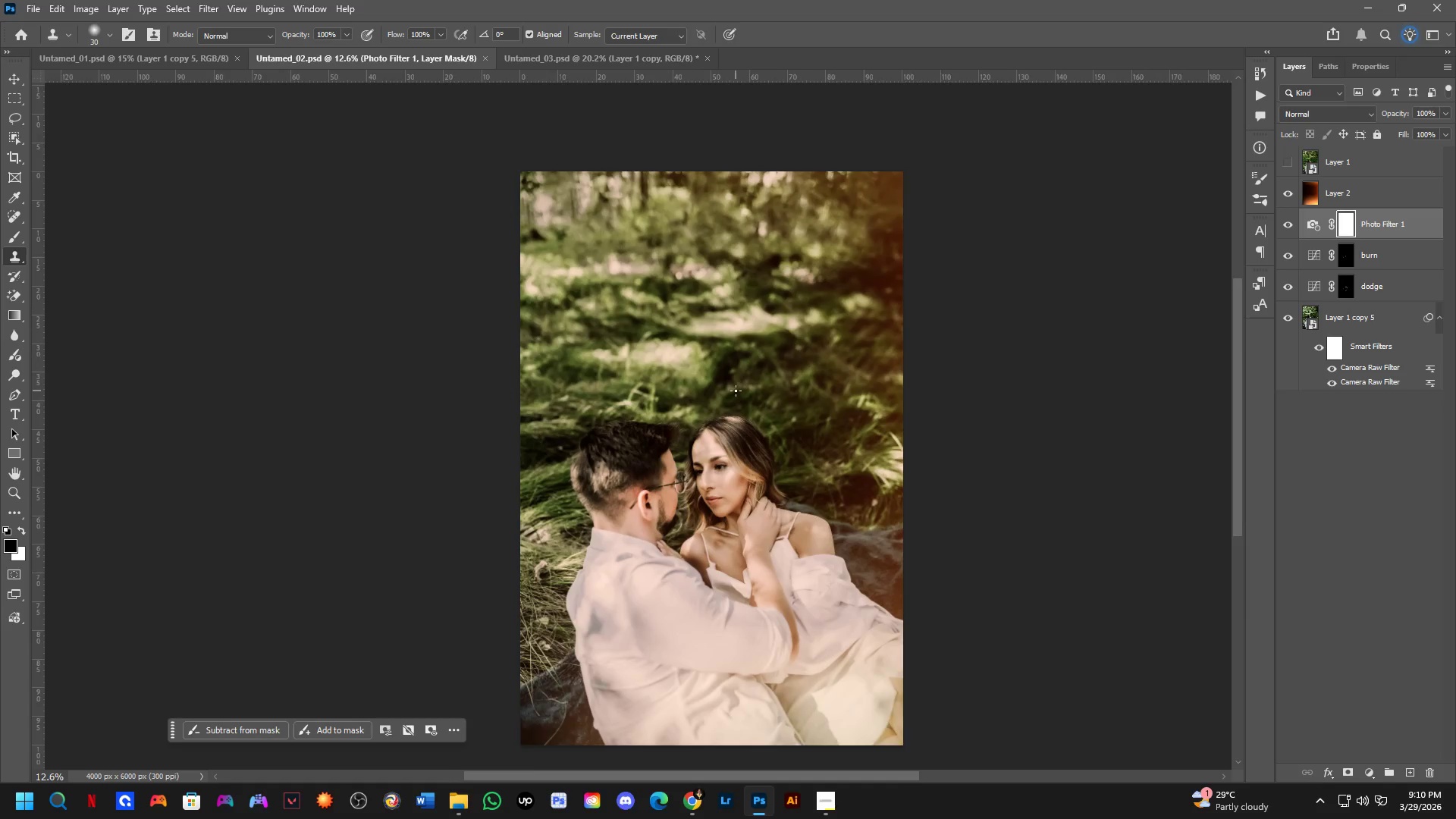 
scroll: coordinate [700, 362], scroll_direction: up, amount: 1.0
 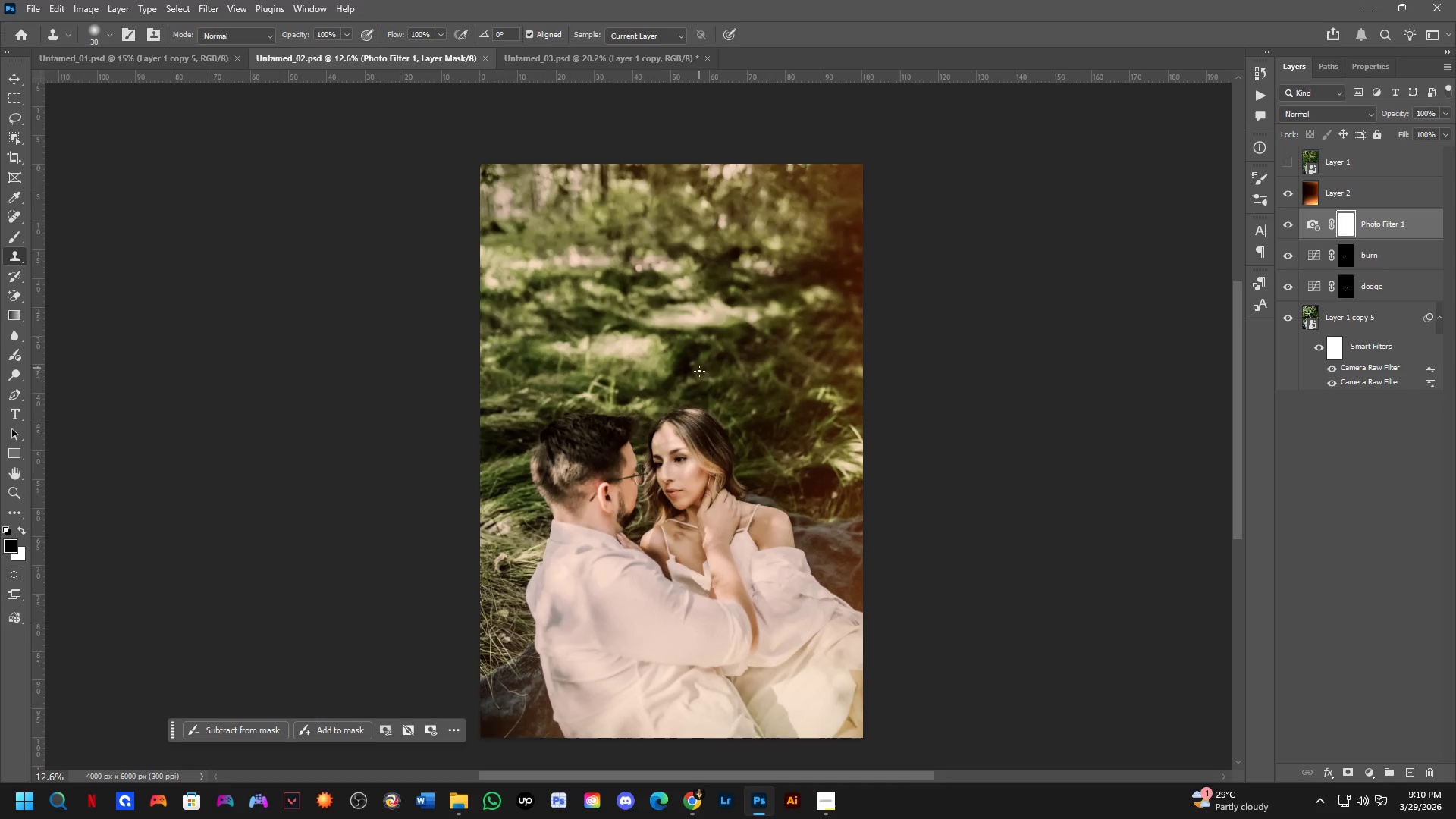 
hold_key(key=Space, duration=0.48)
 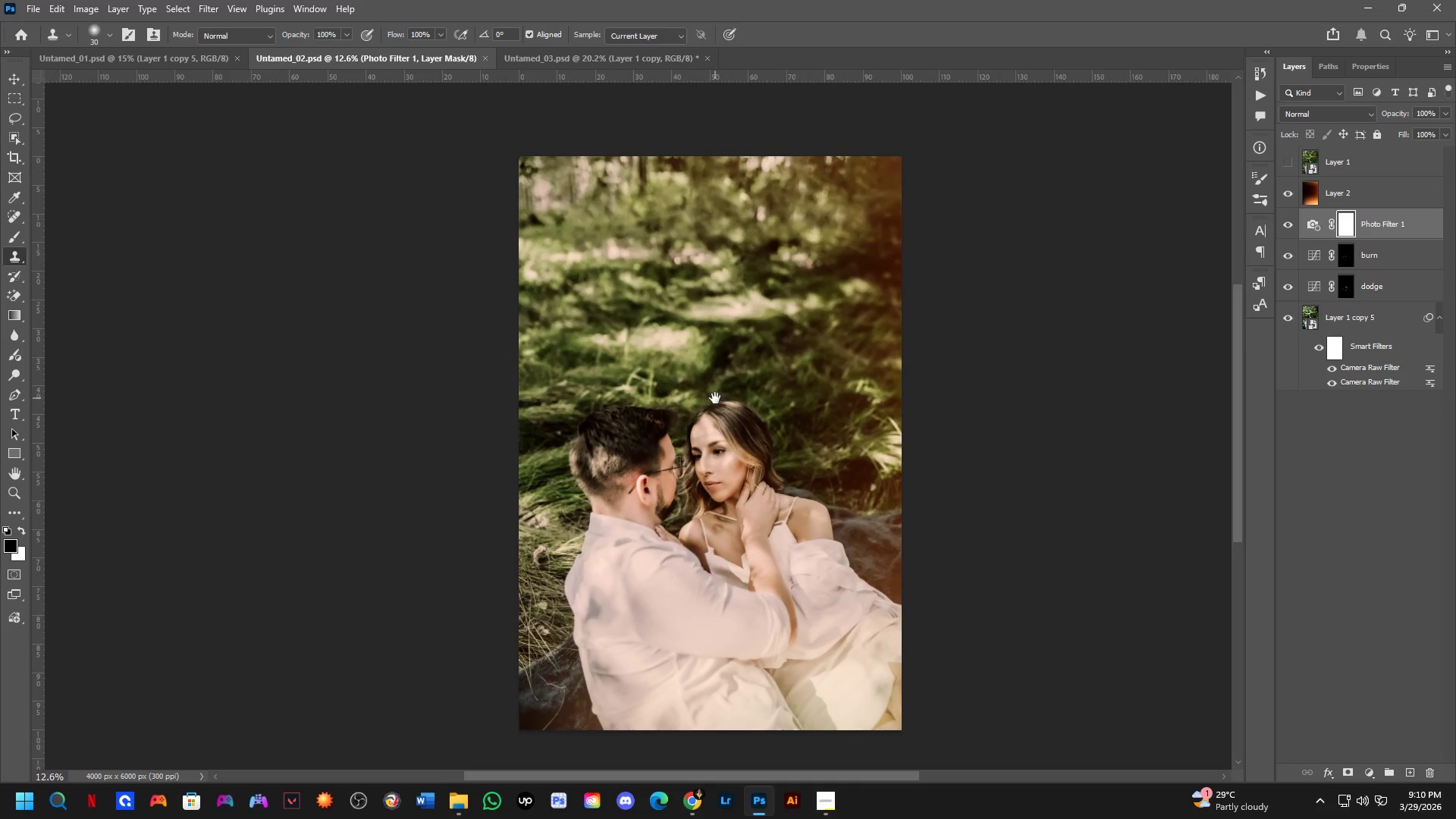 
left_click_drag(start_coordinate=[722, 397], to_coordinate=[722, 381])
 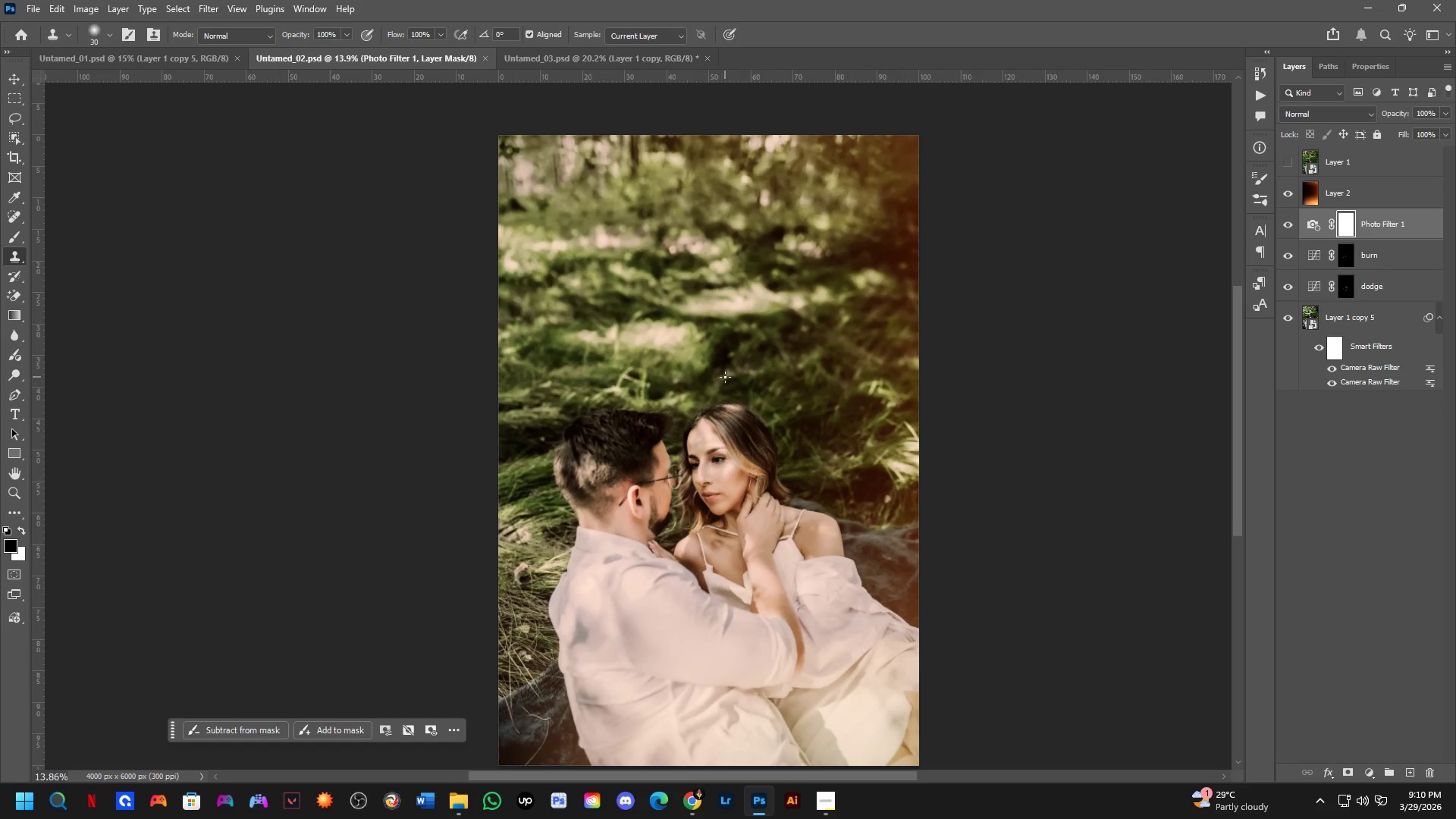 
scroll: coordinate [736, 391], scroll_direction: up, amount: 1.0
 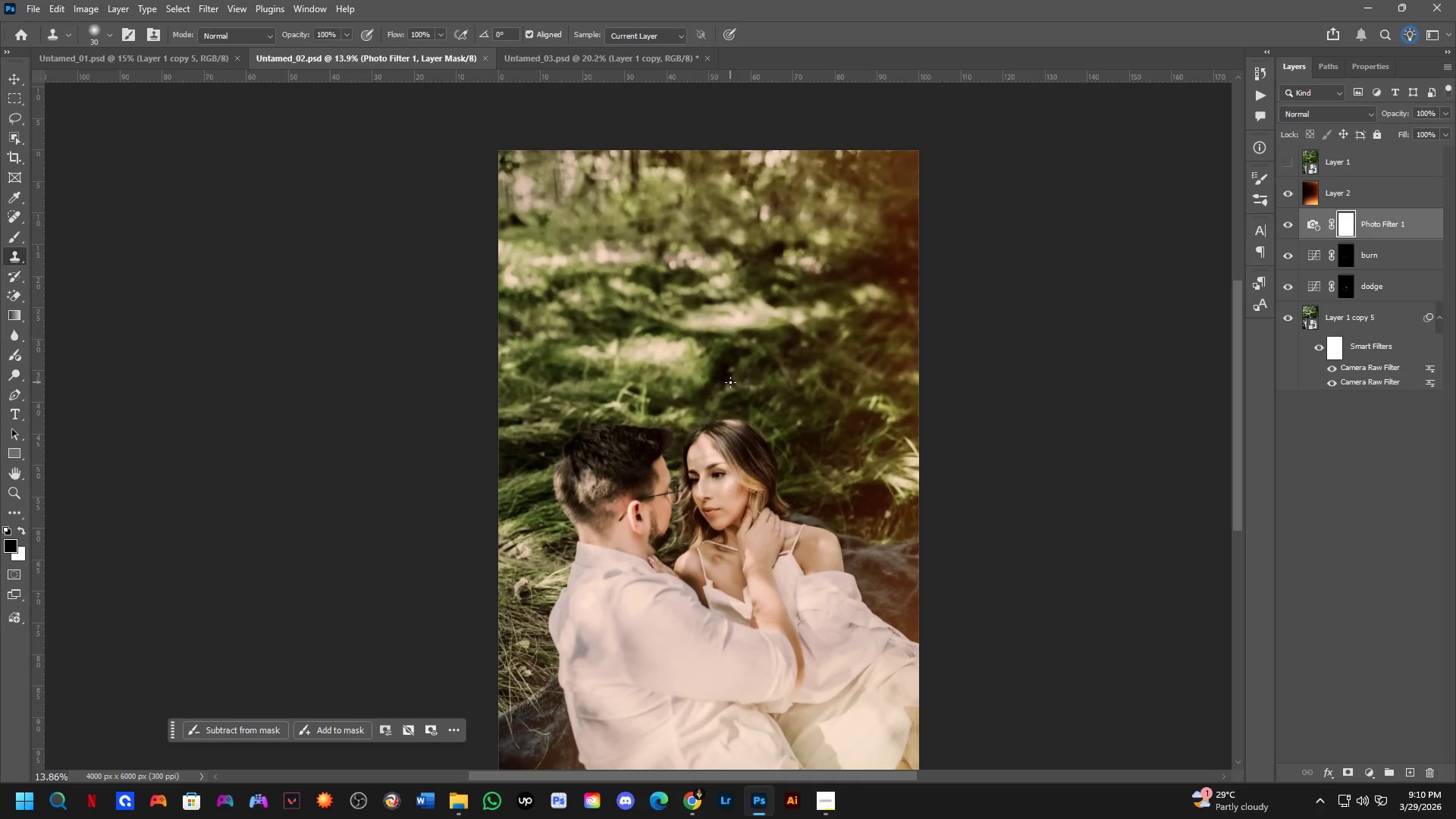 
hold_key(key=Space, duration=0.48)
 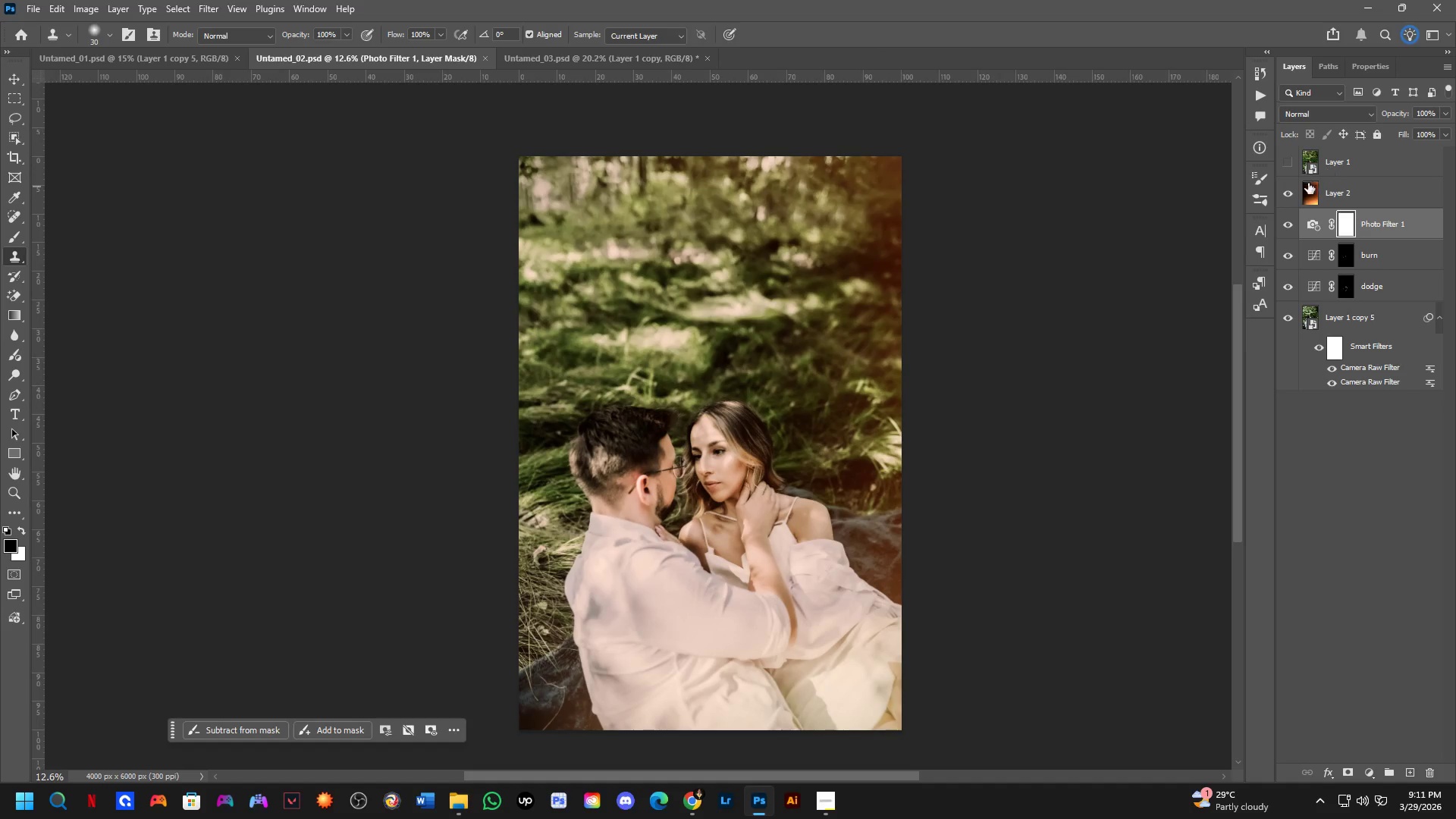 
left_click([715, 398])
 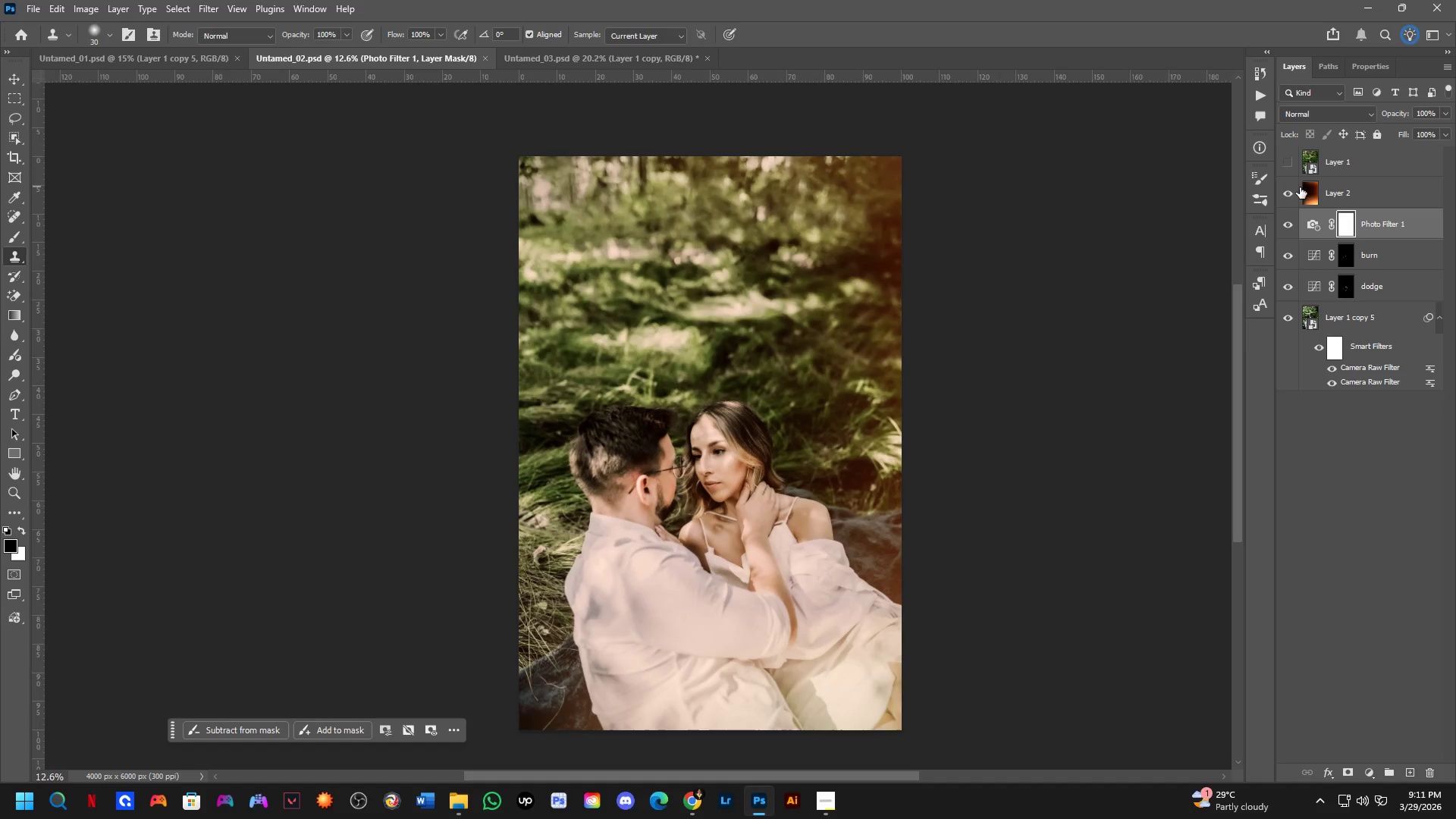 
scroll: coordinate [725, 377], scroll_direction: down, amount: 1.0
 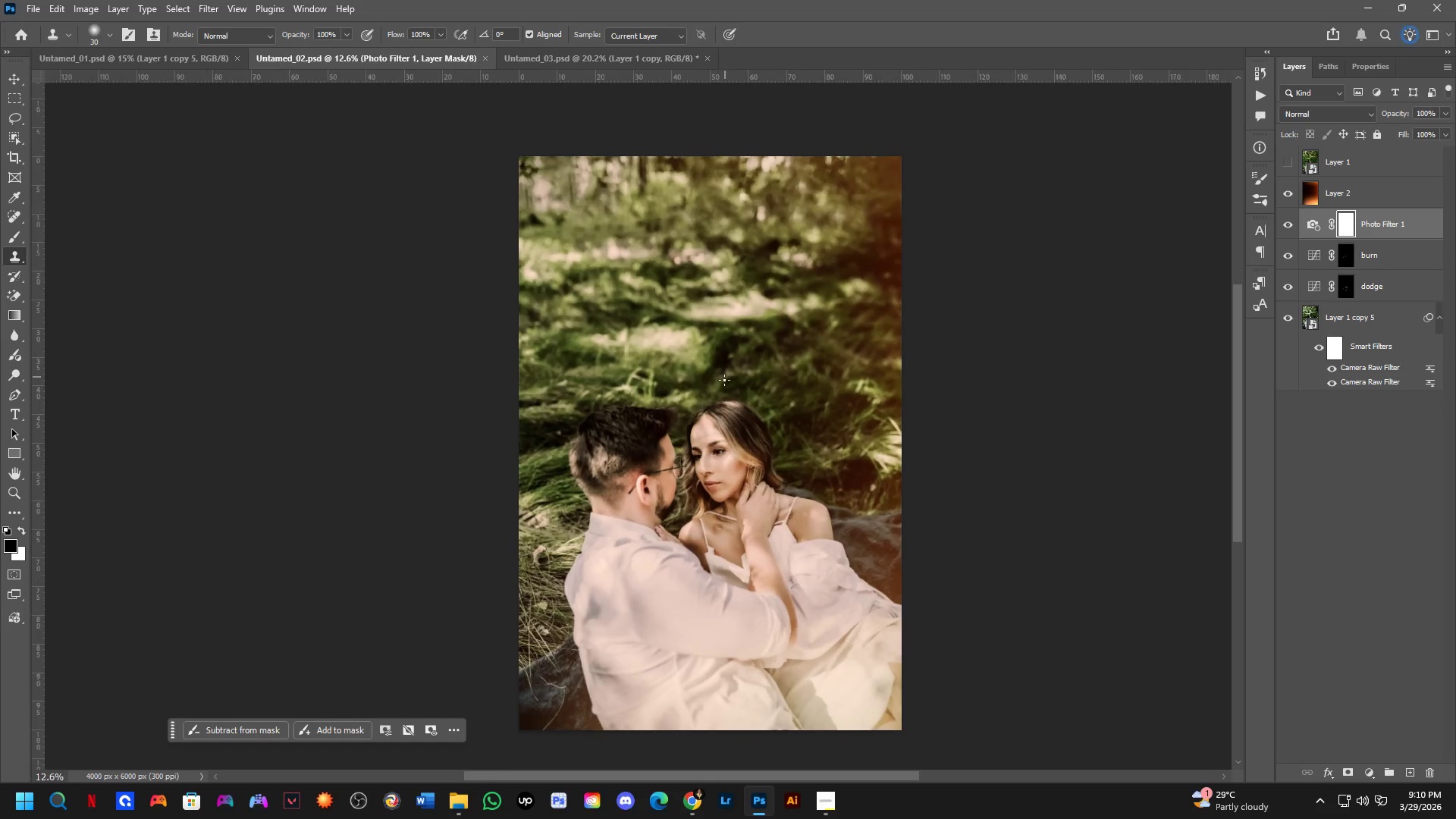 
double_click([1288, 193])
 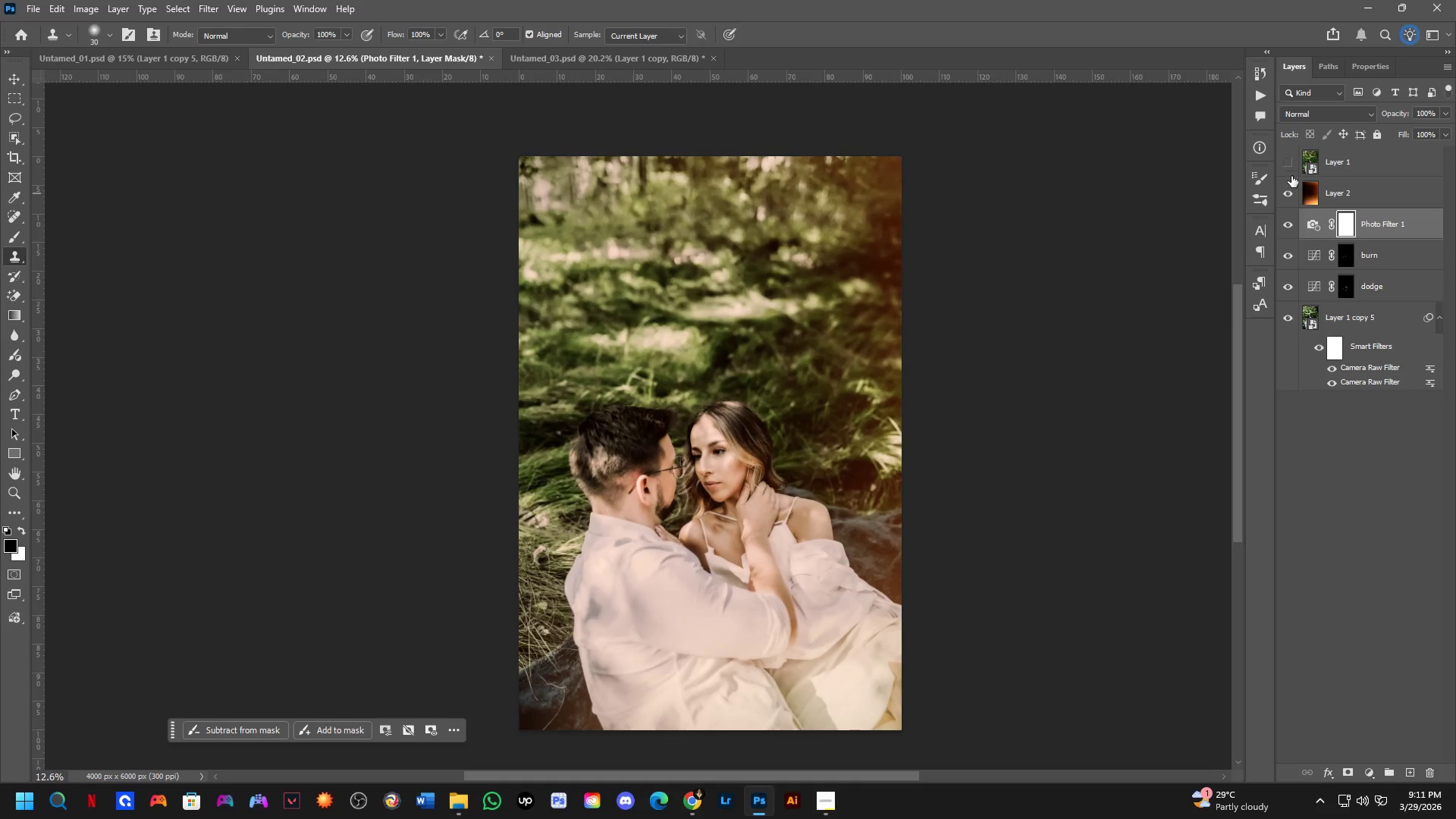 
key(Control+S)
 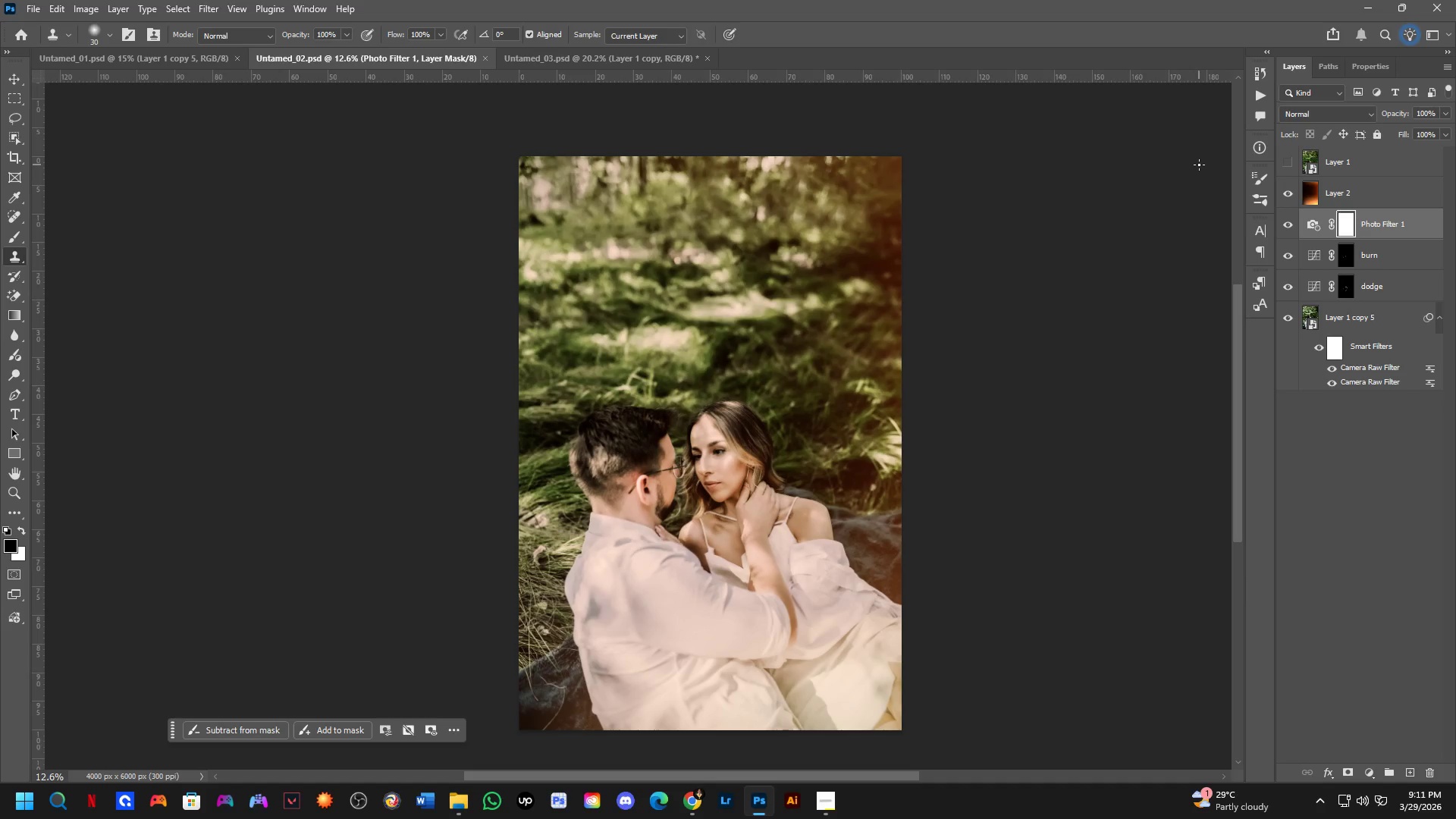 
wait(11.64)
 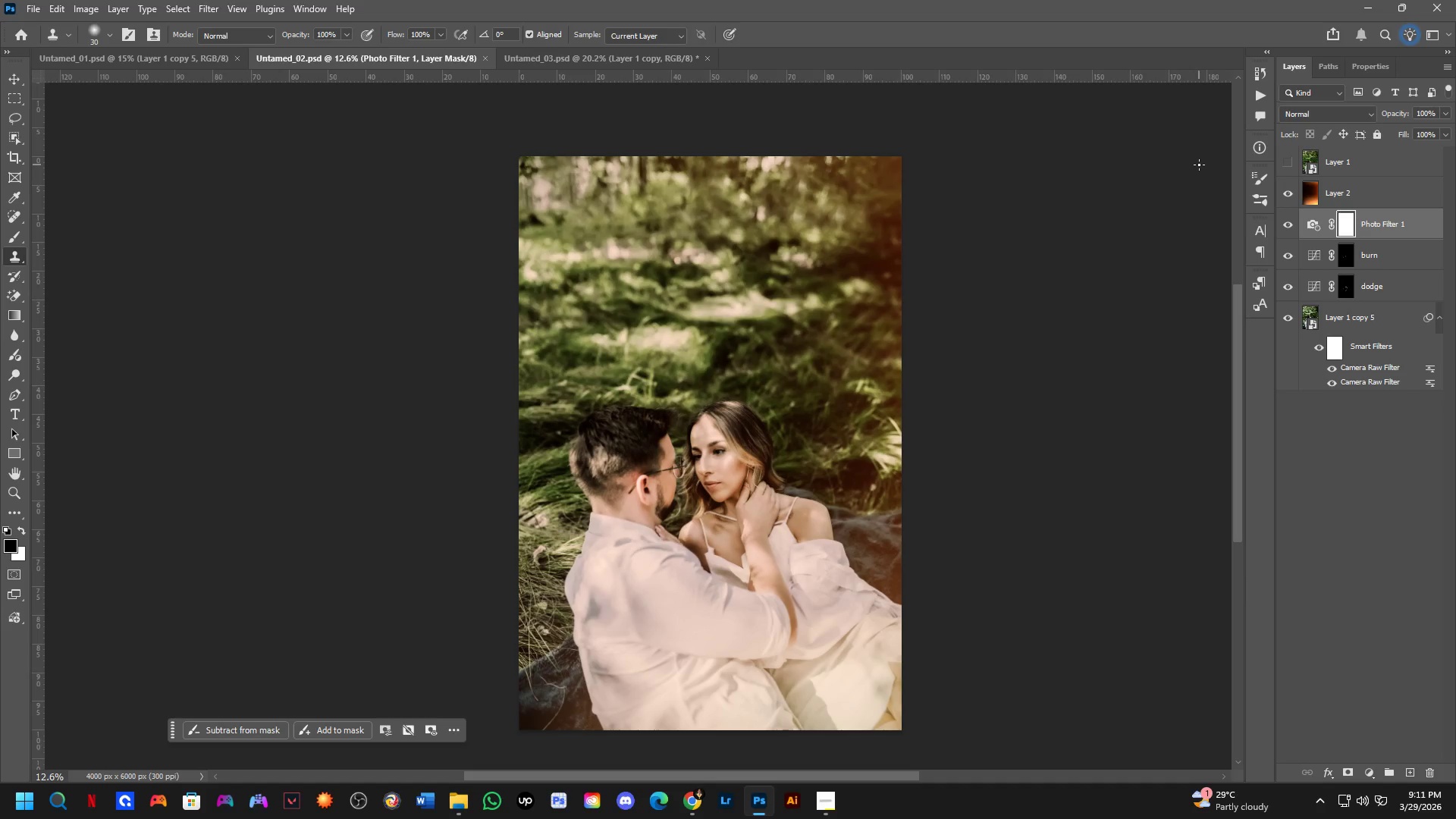 
key(Alt+AltLeft)
 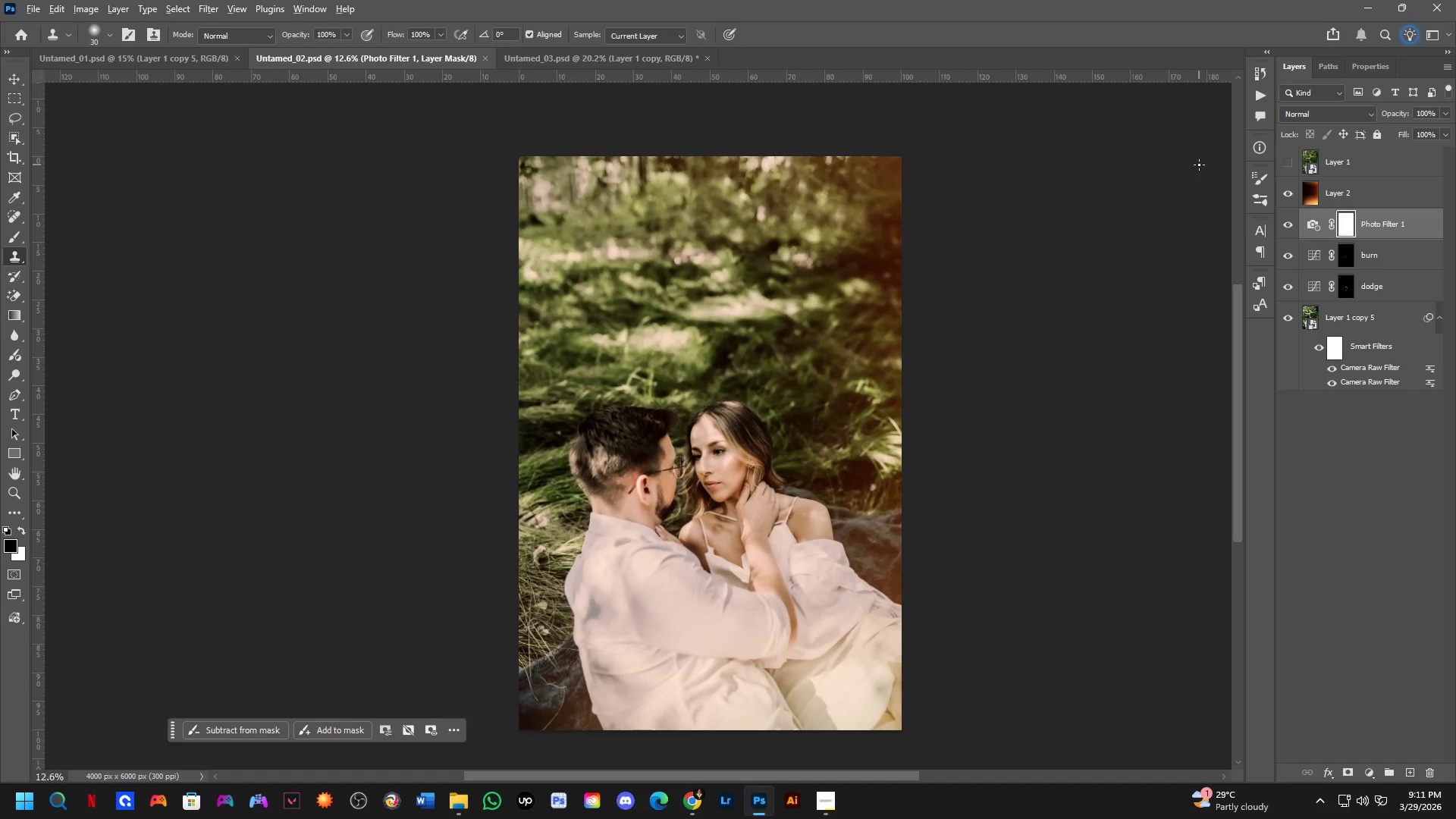 
key(Alt+Tab)